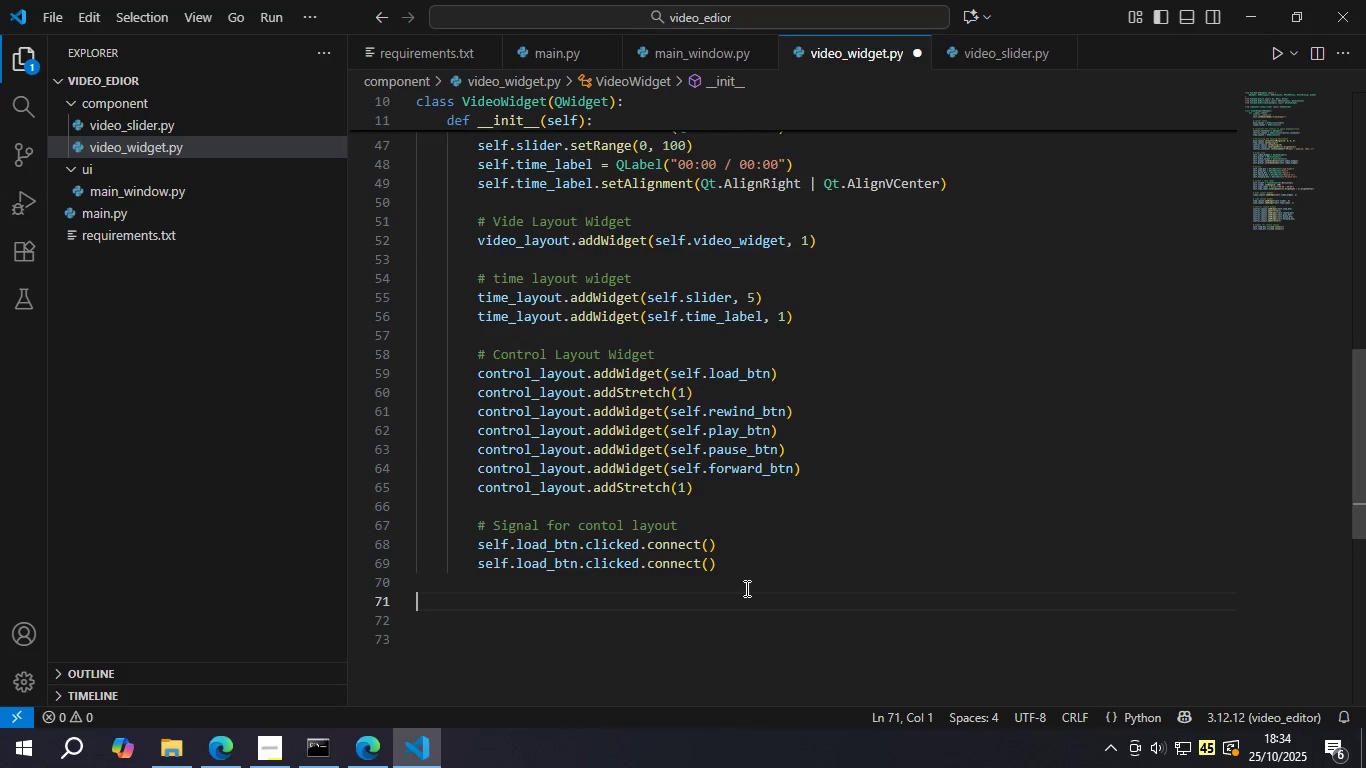 
key(Control+ControlLeft)
 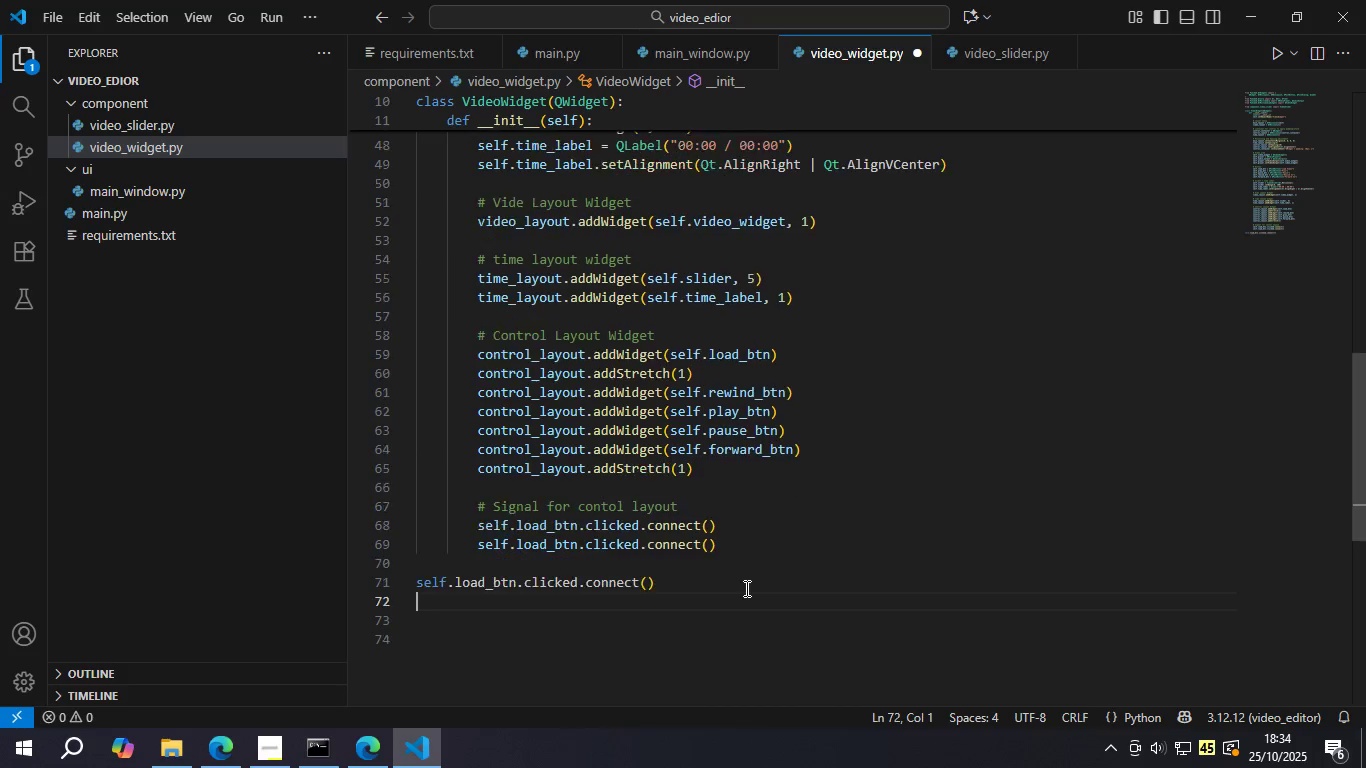 
key(Control+V)
 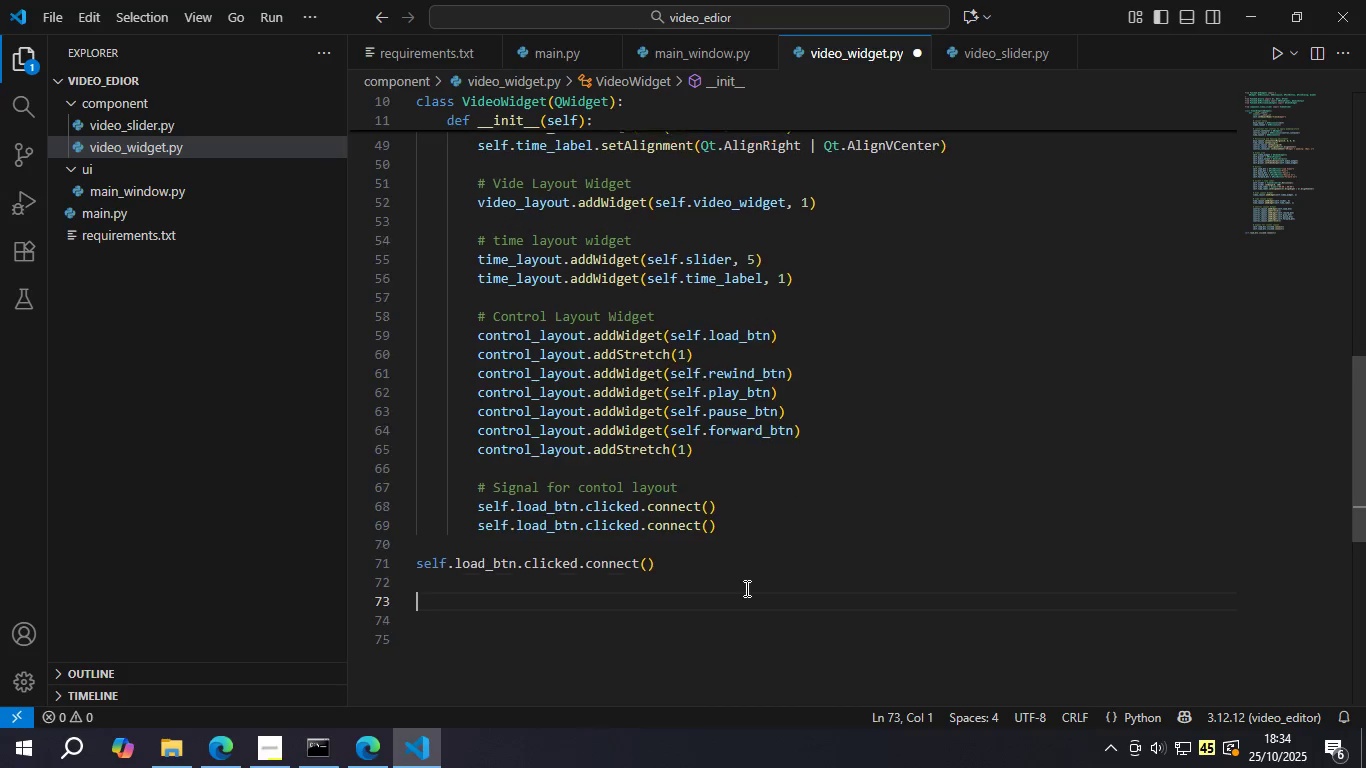 
key(Enter)
 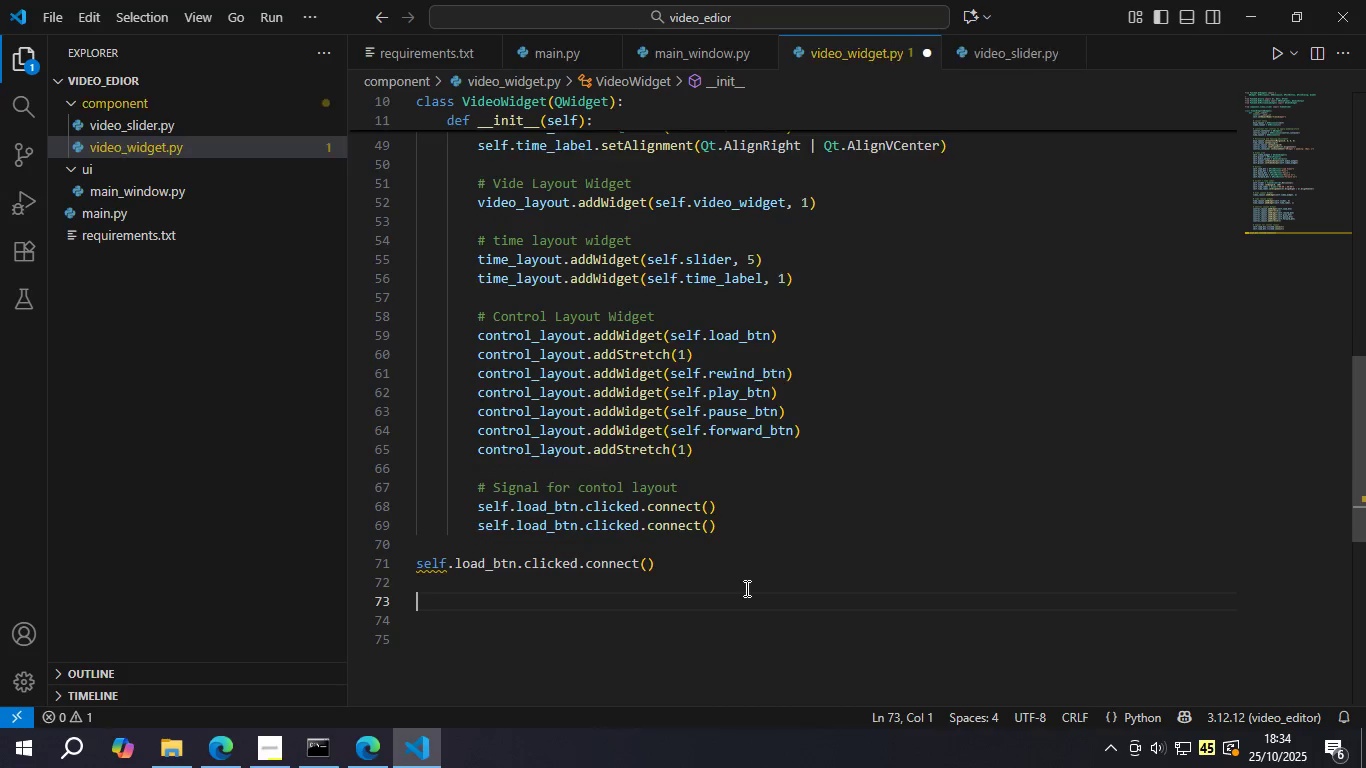 
key(Control+ControlLeft)
 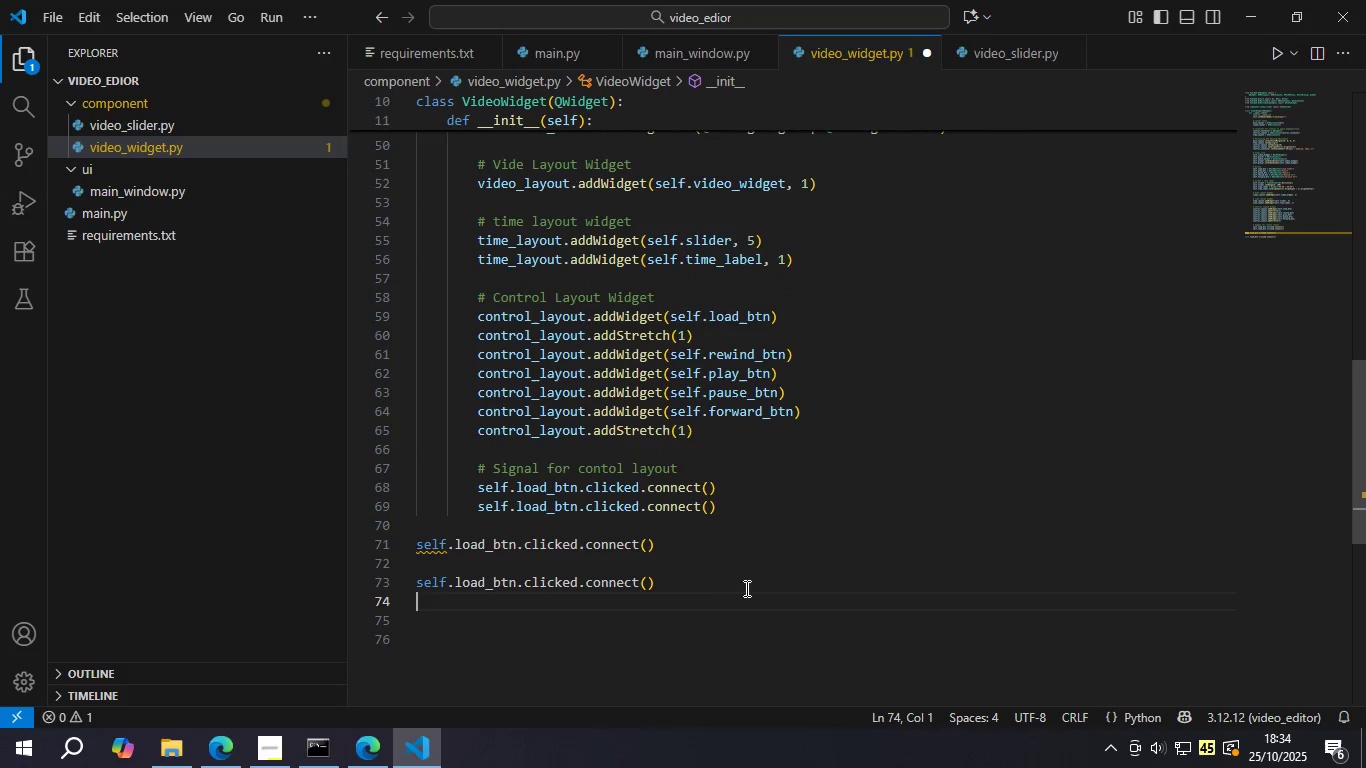 
key(Control+V)
 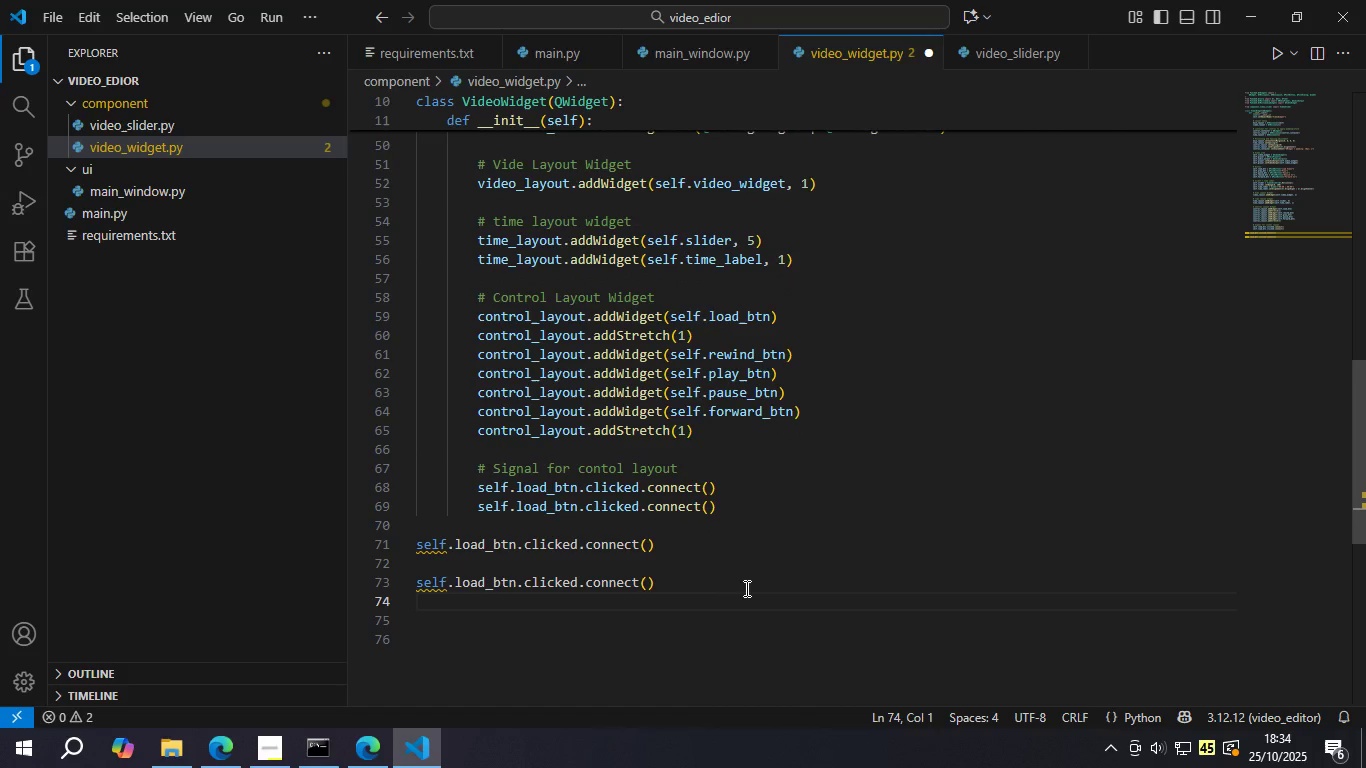 
key(Control+Z)
 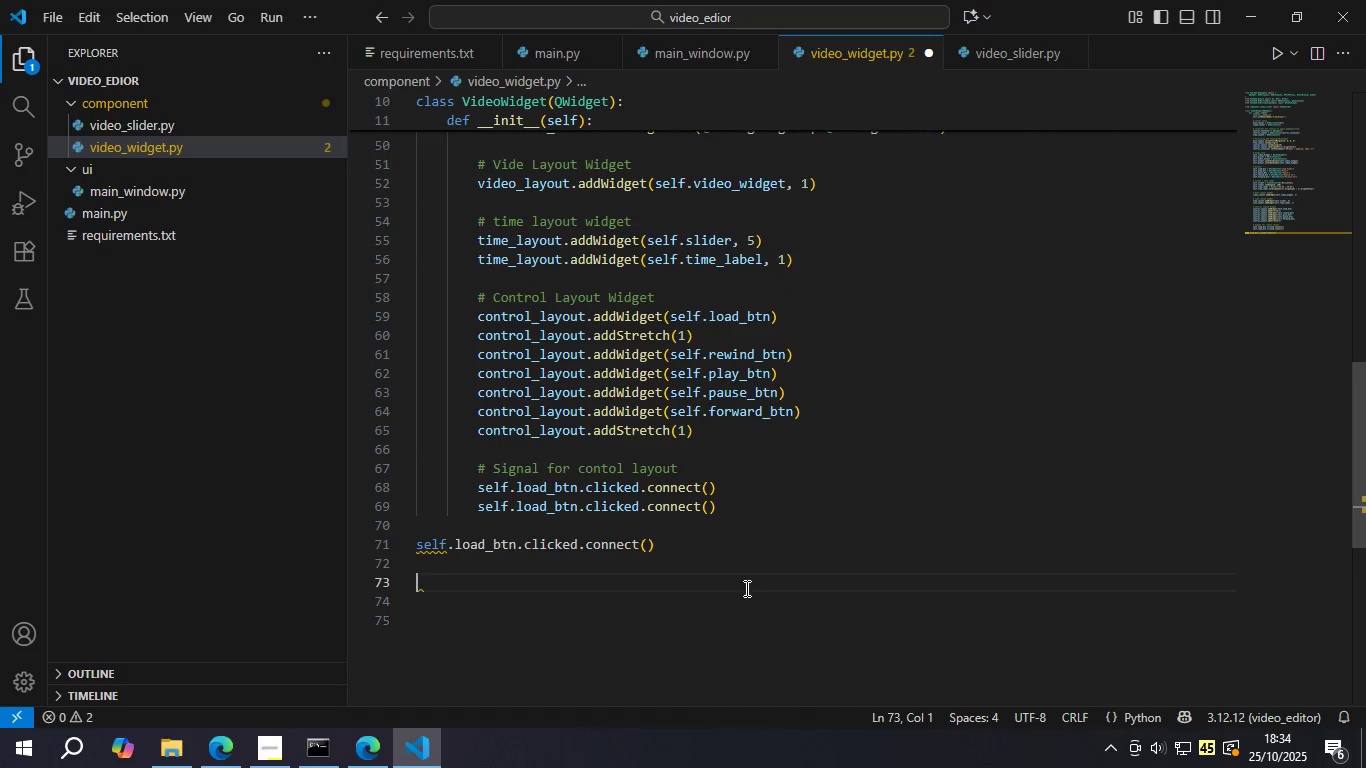 
key(Control+Z)
 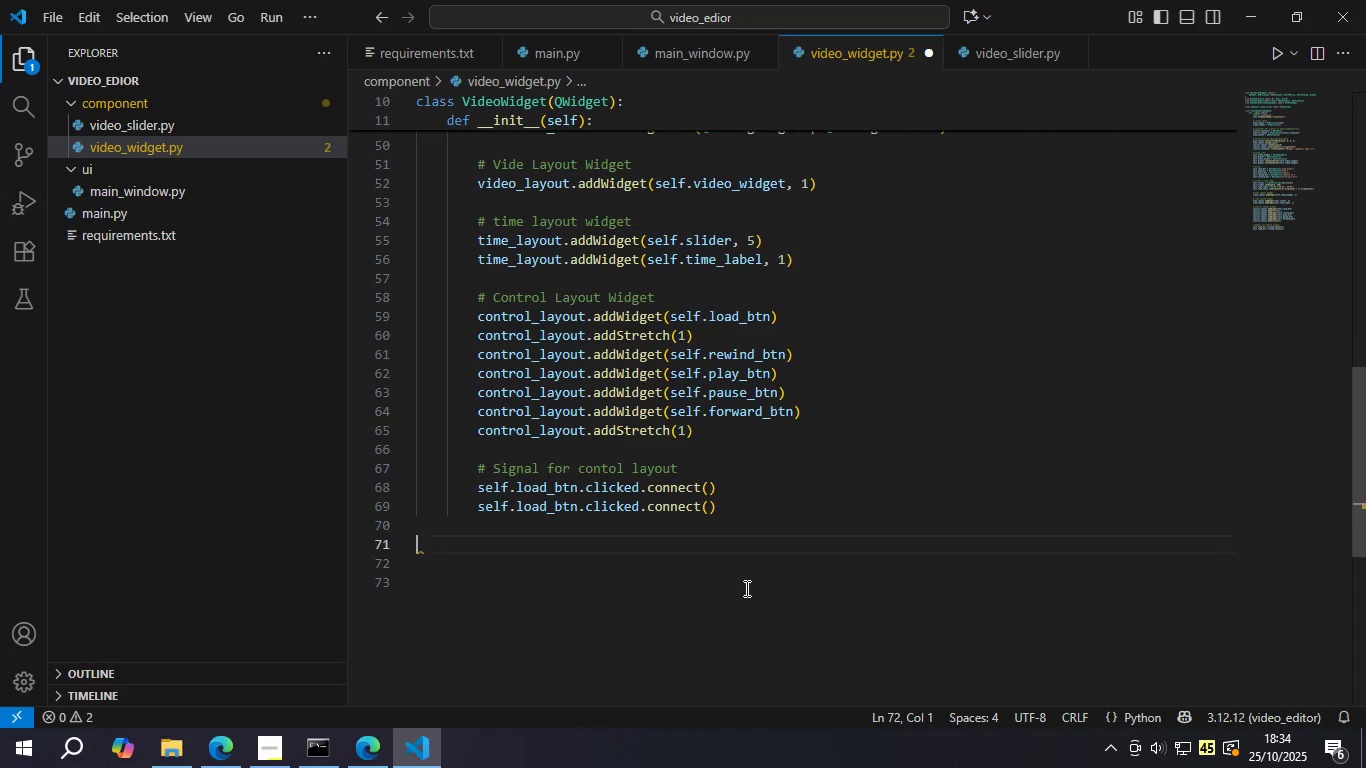 
key(Control+Z)
 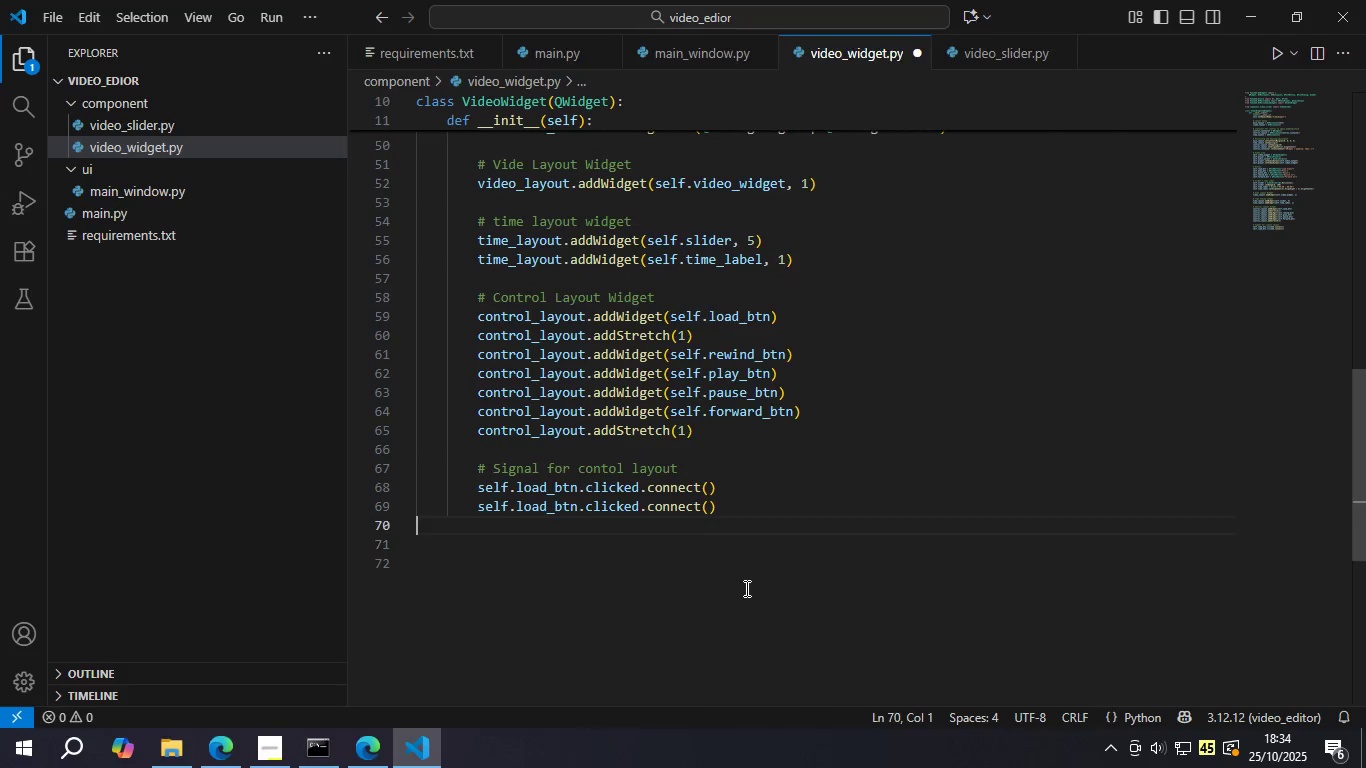 
key(Control+Z)
 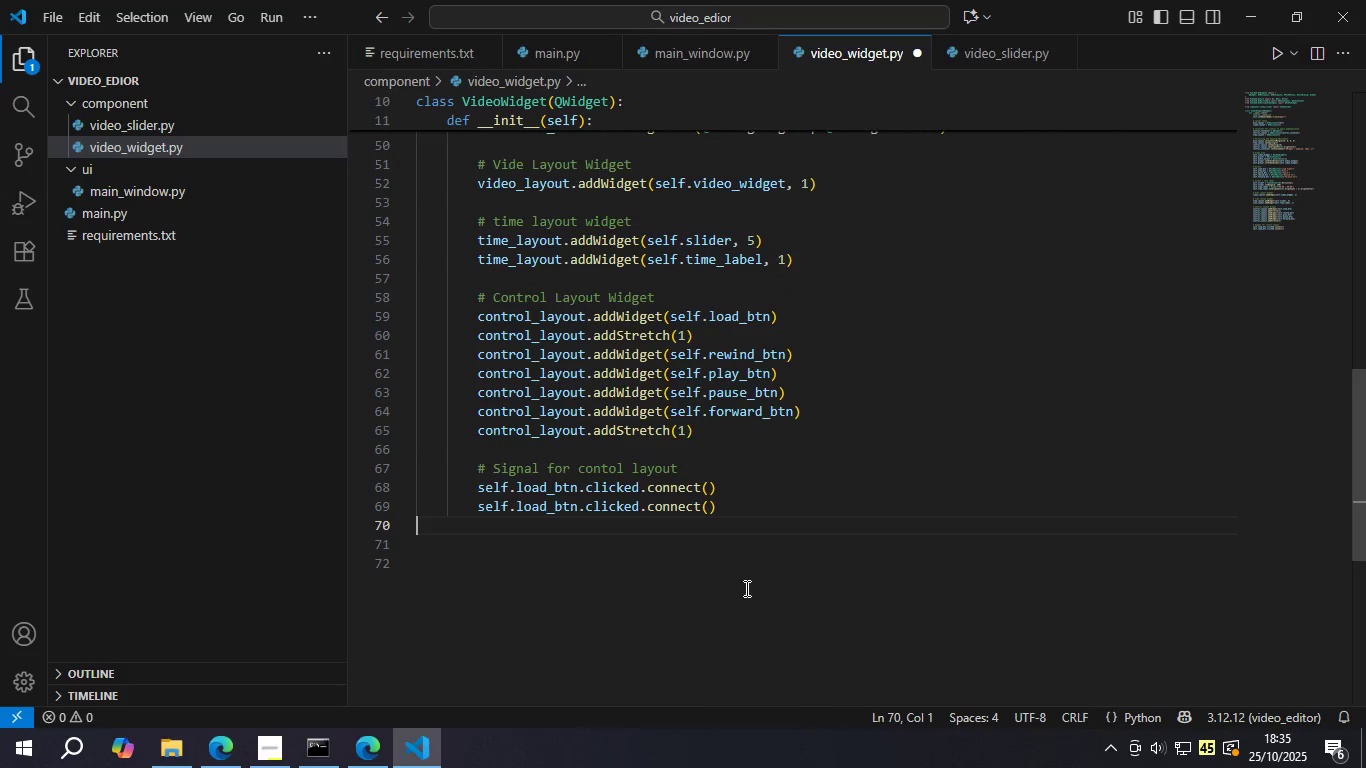 
key(Backspace)
 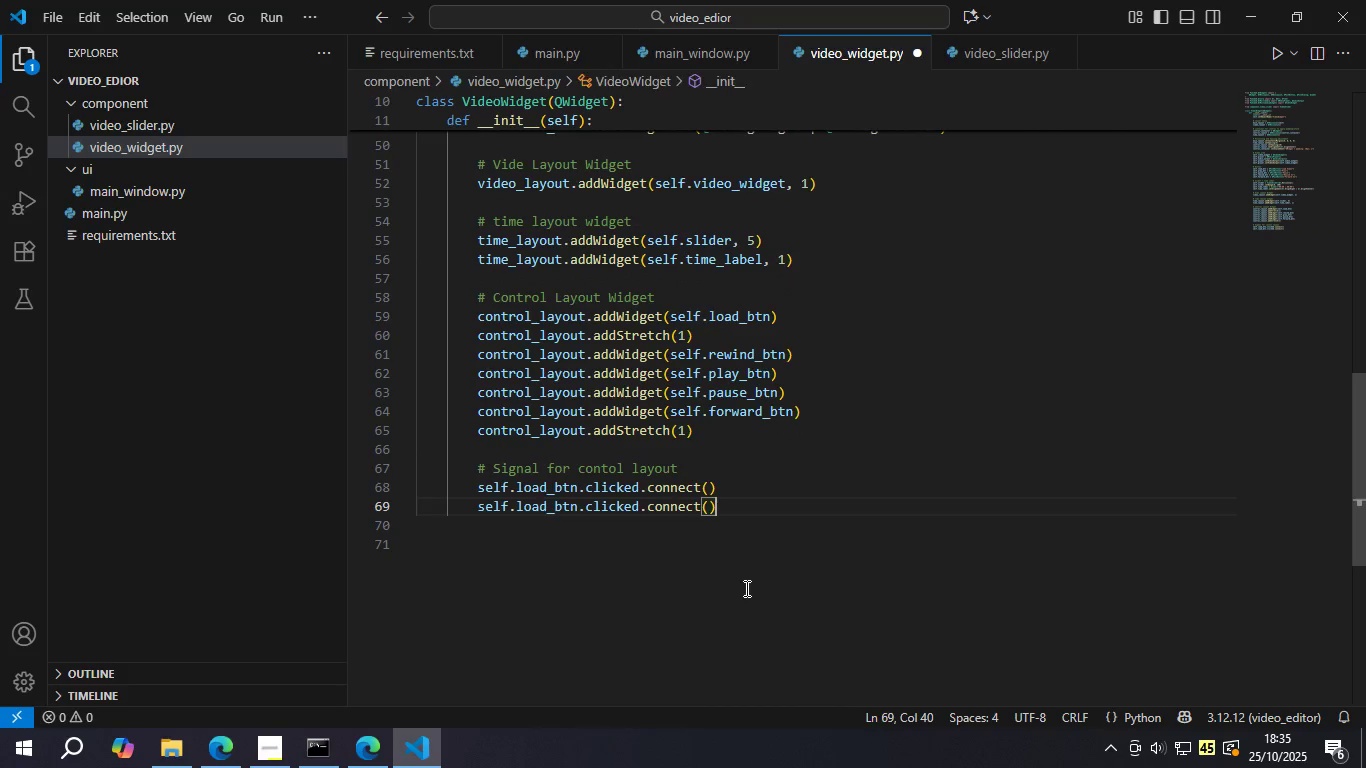 
key(Enter)
 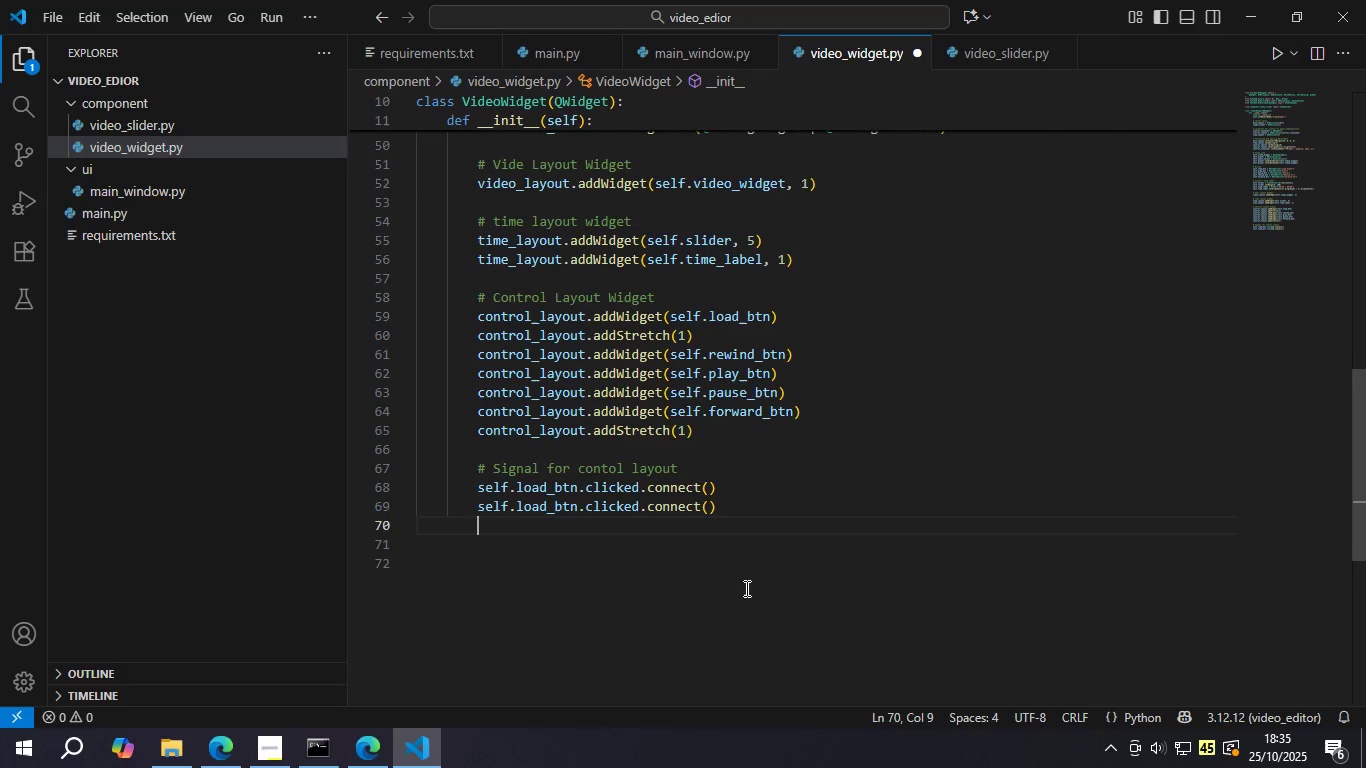 
key(Control+ControlLeft)
 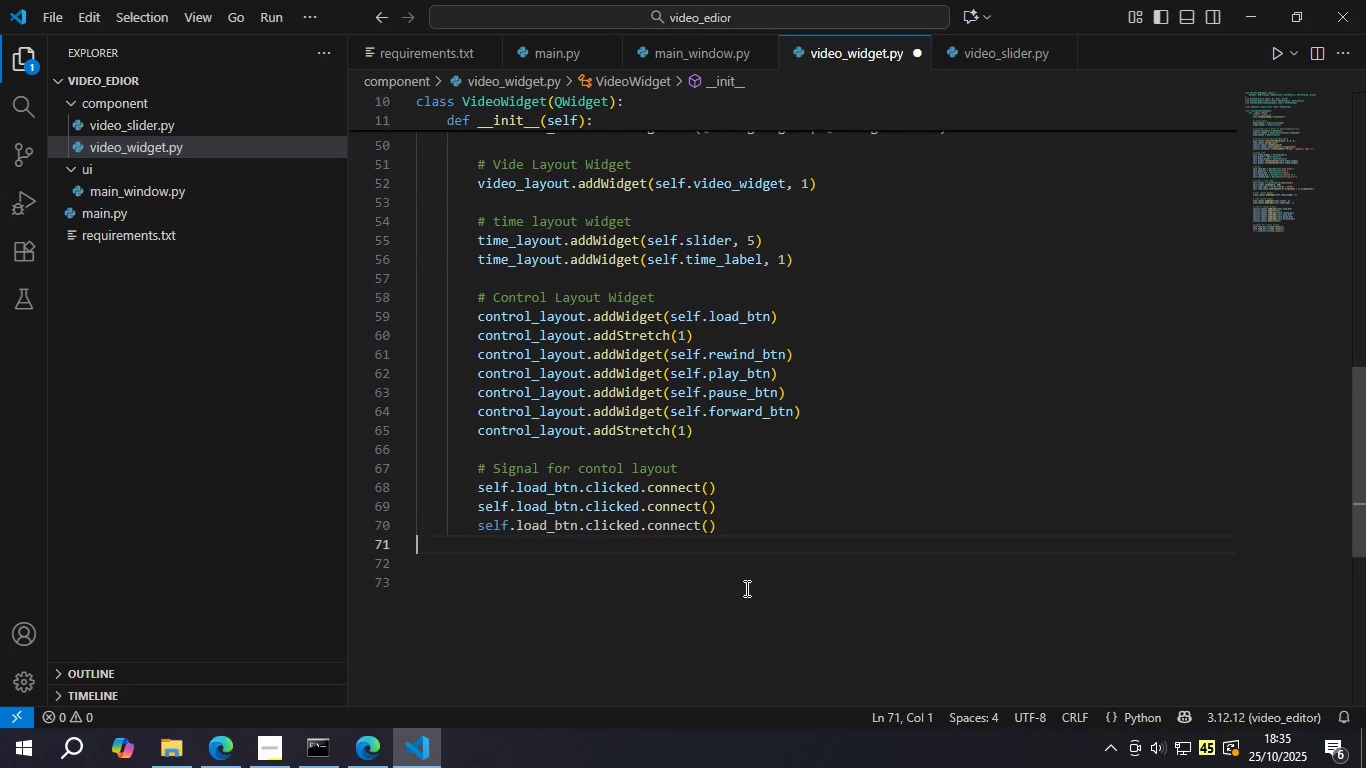 
key(Control+V)
 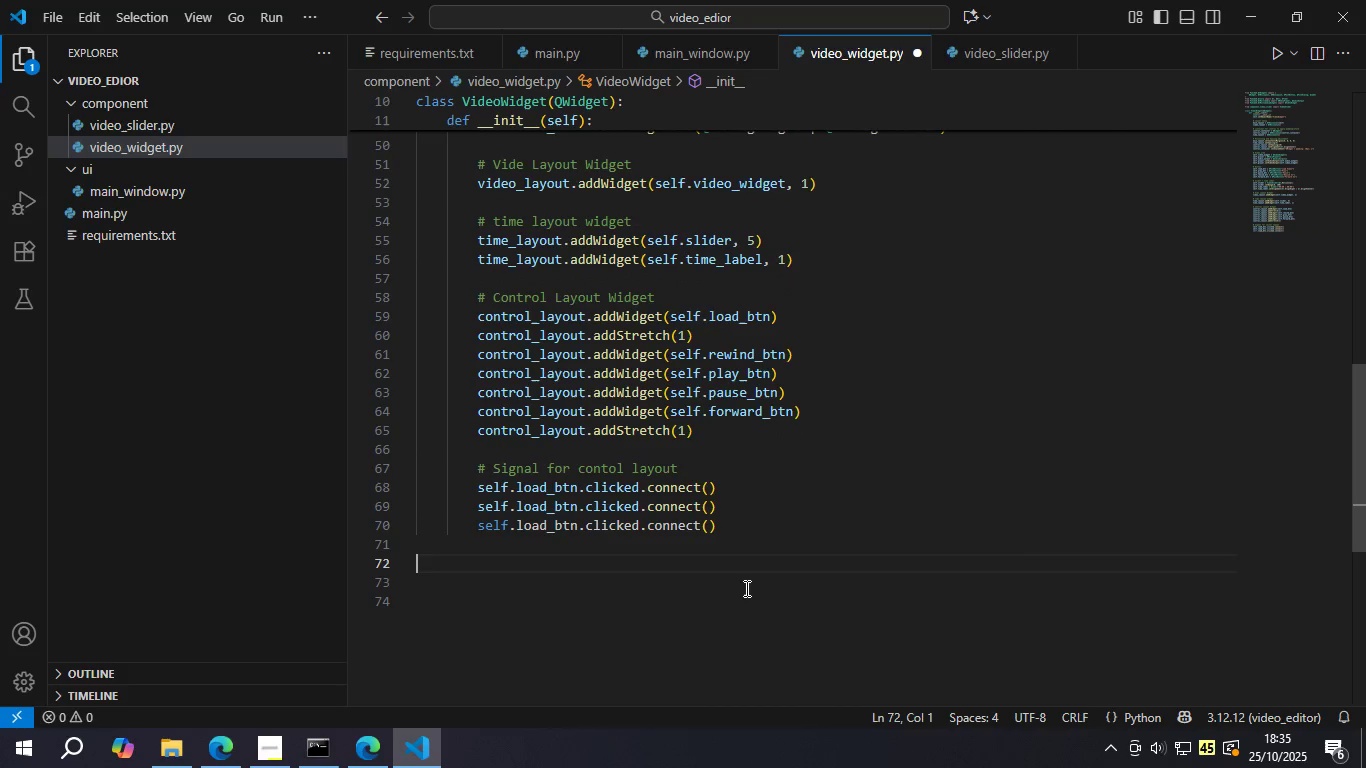 
key(Enter)
 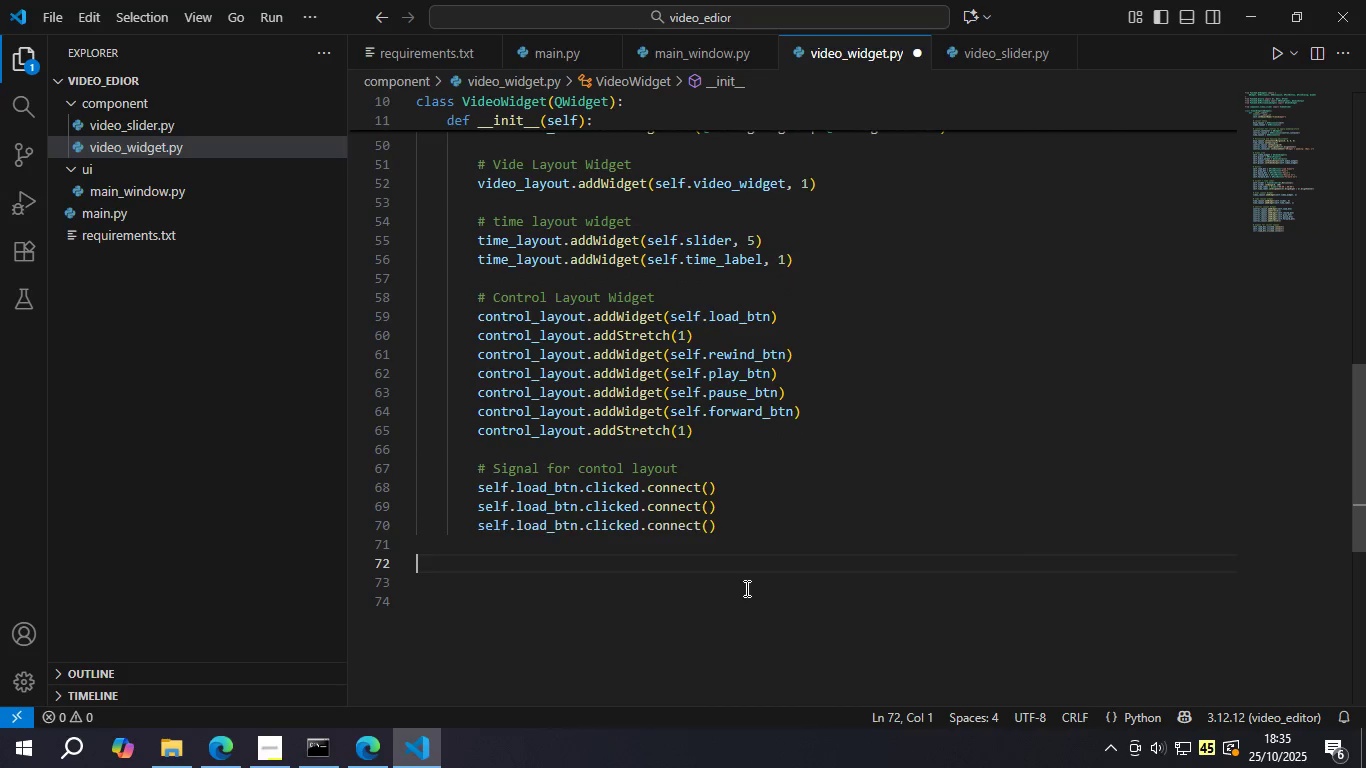 
key(Control+ControlLeft)
 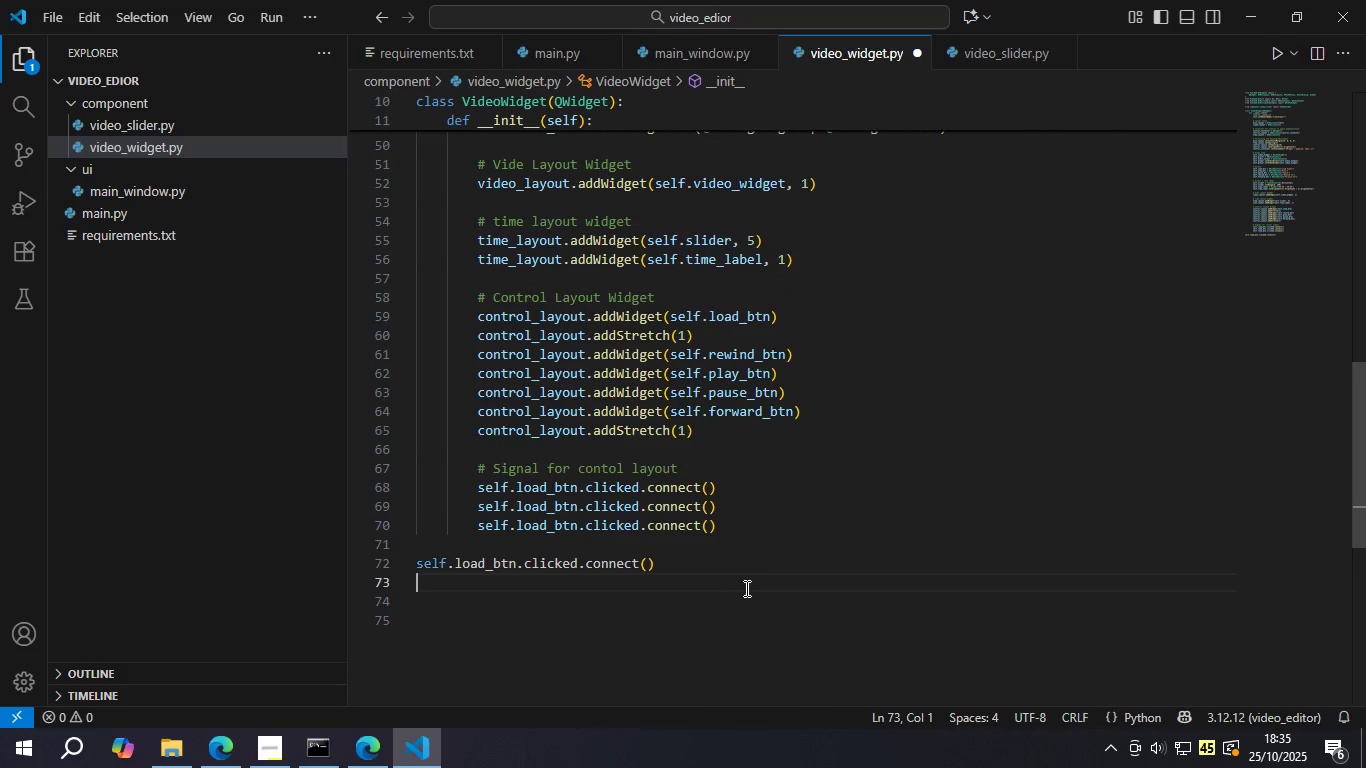 
key(Control+V)
 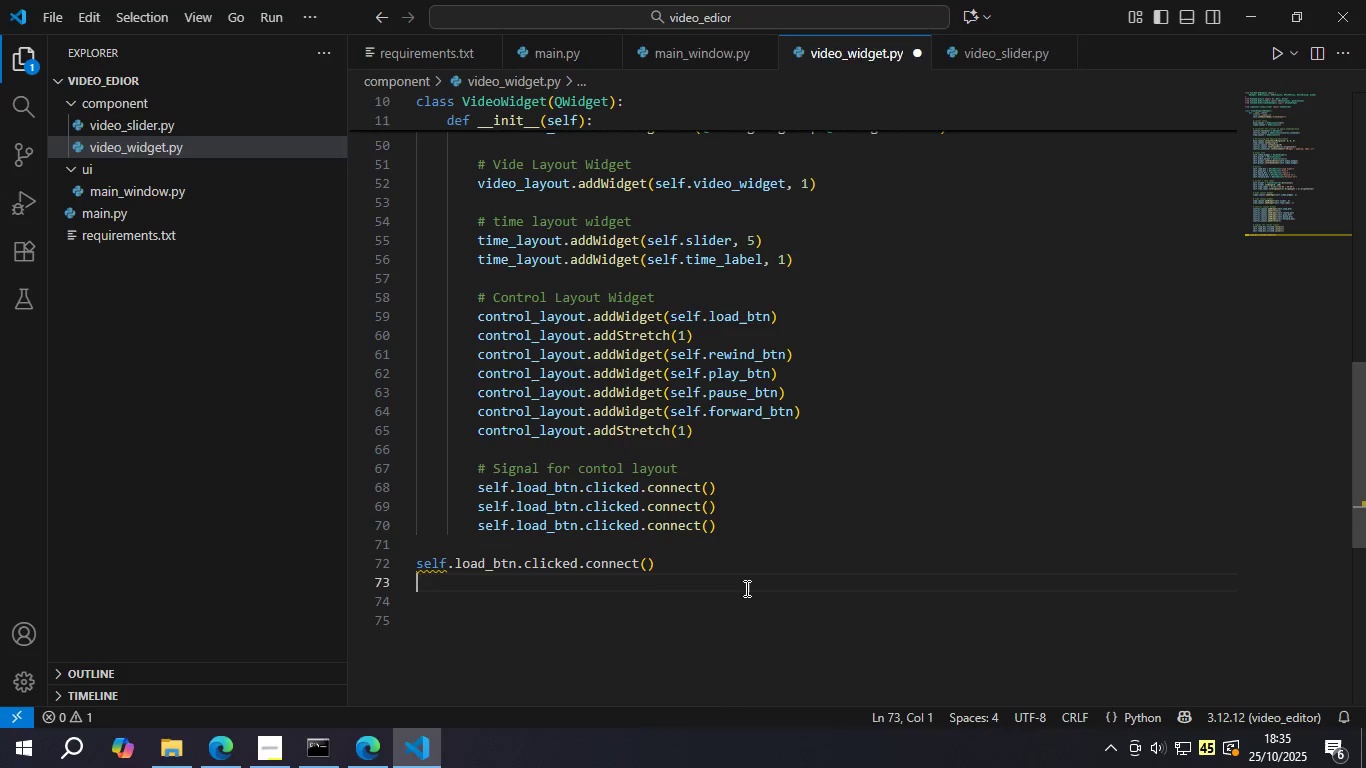 
key(Backspace)
 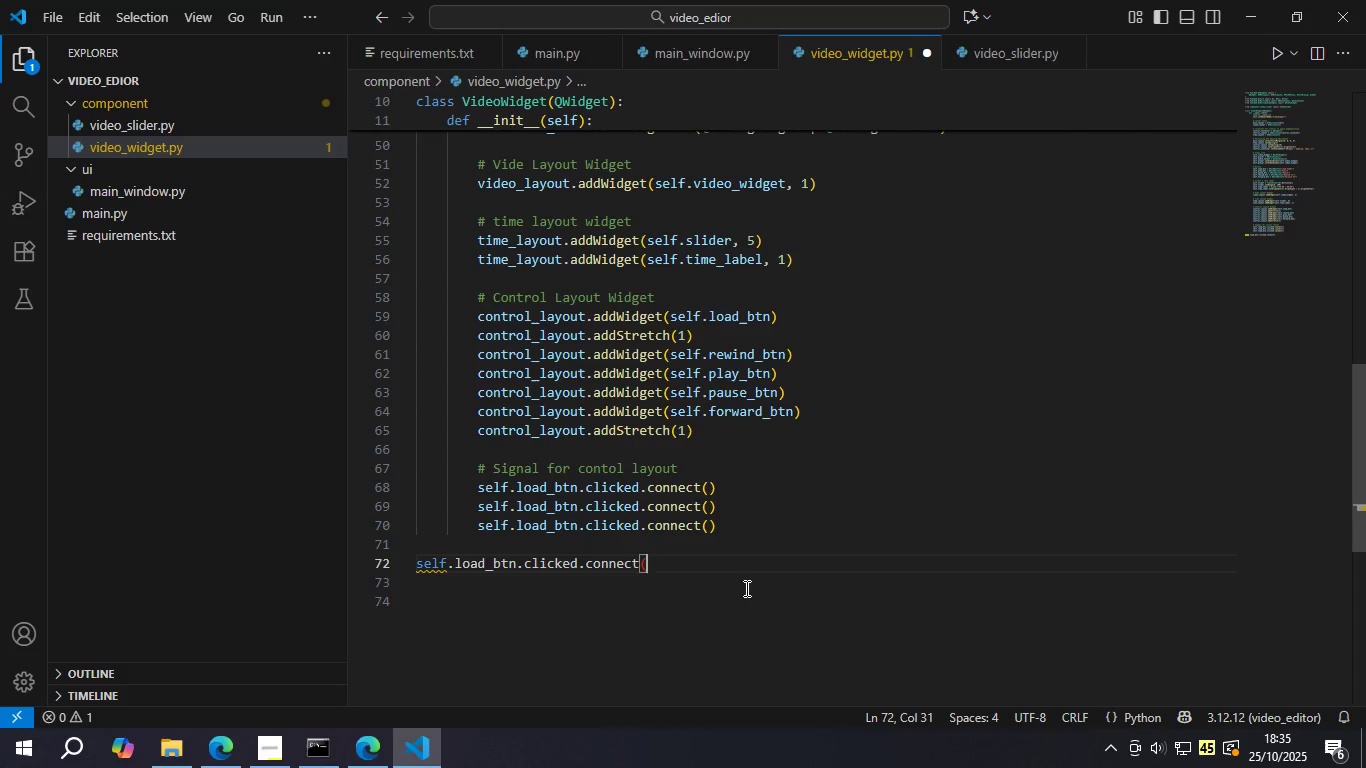 
key(Backspace)
 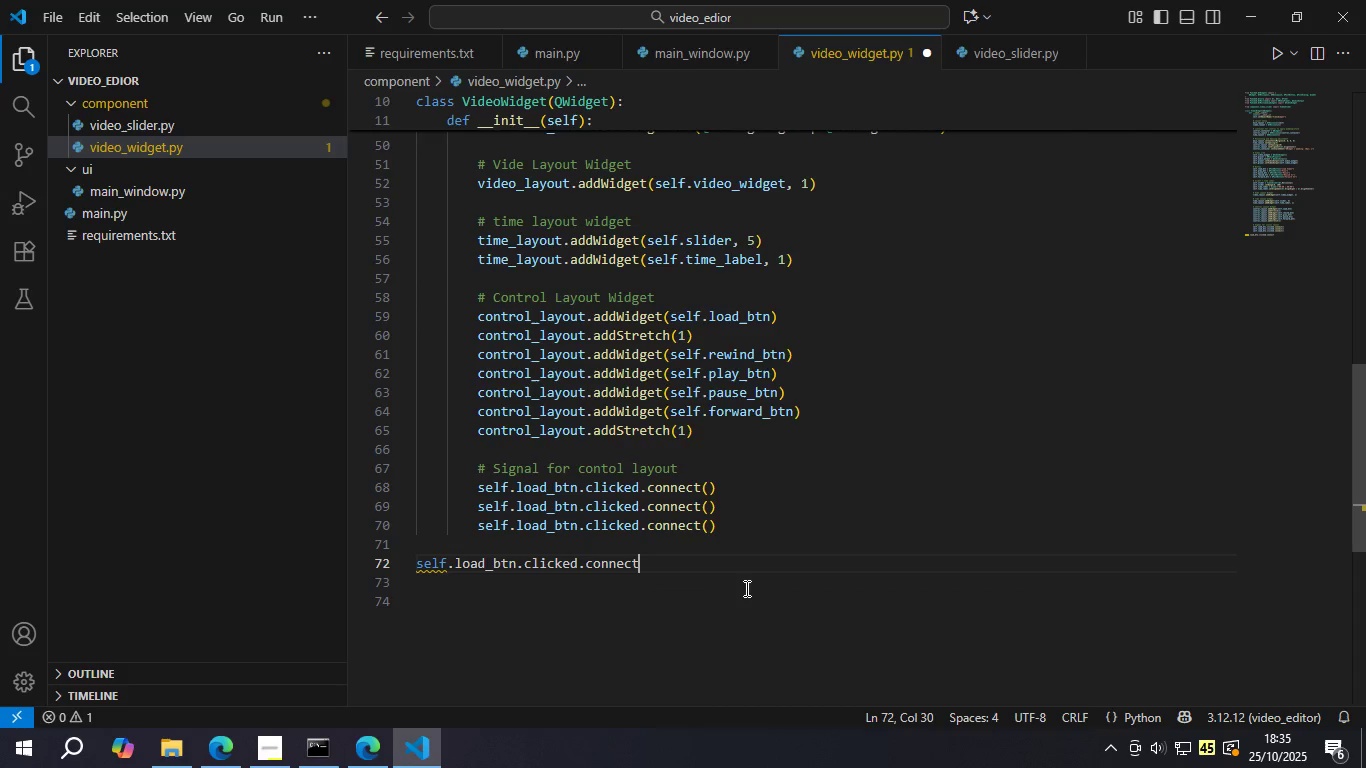 
key(Backspace)
 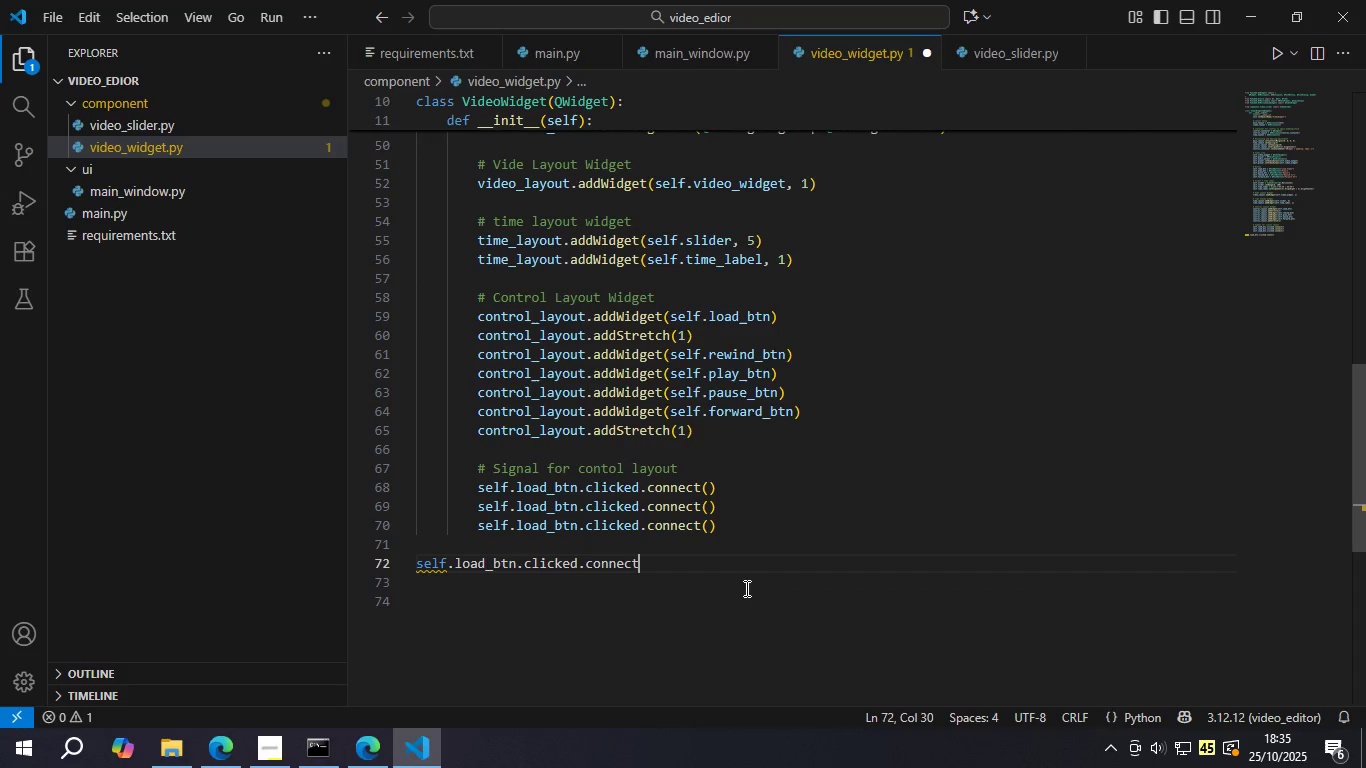 
key(Backspace)
 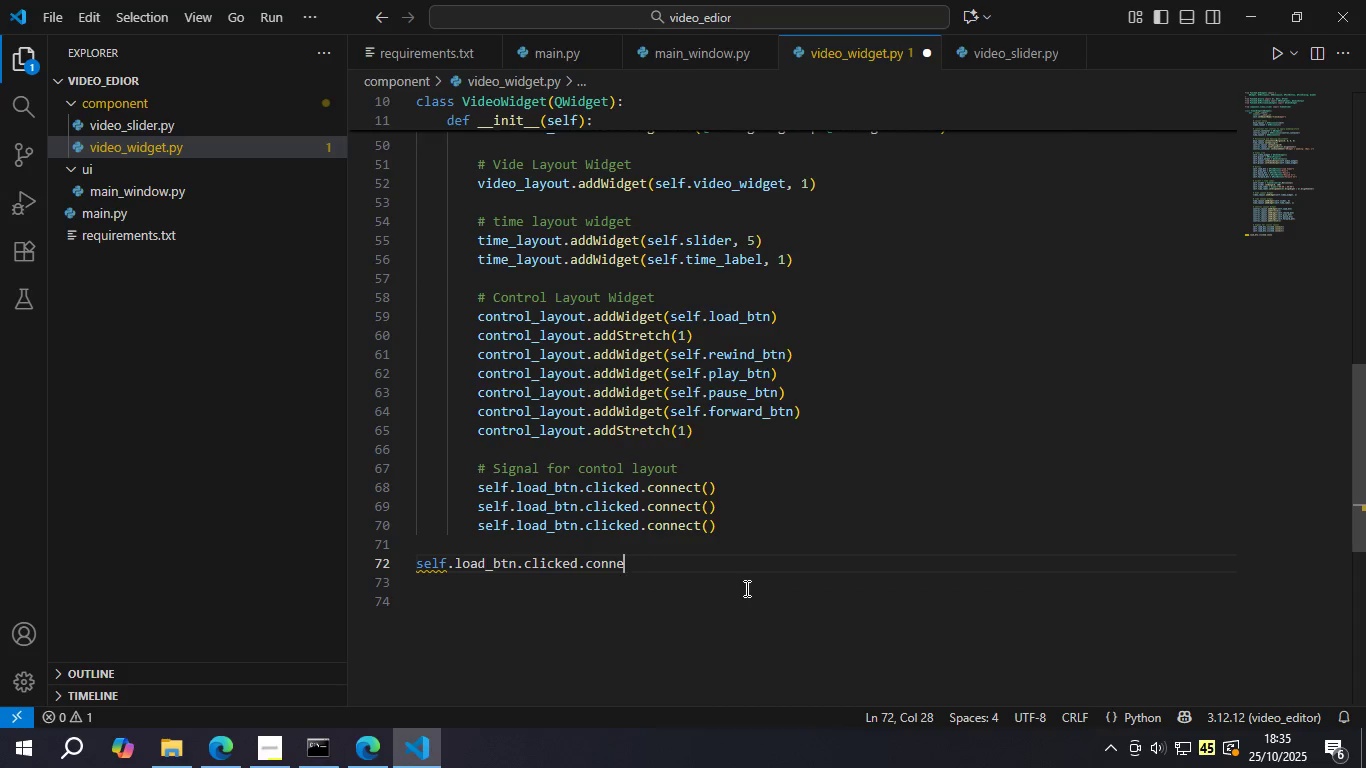 
hold_key(key=Backspace, duration=1.38)
 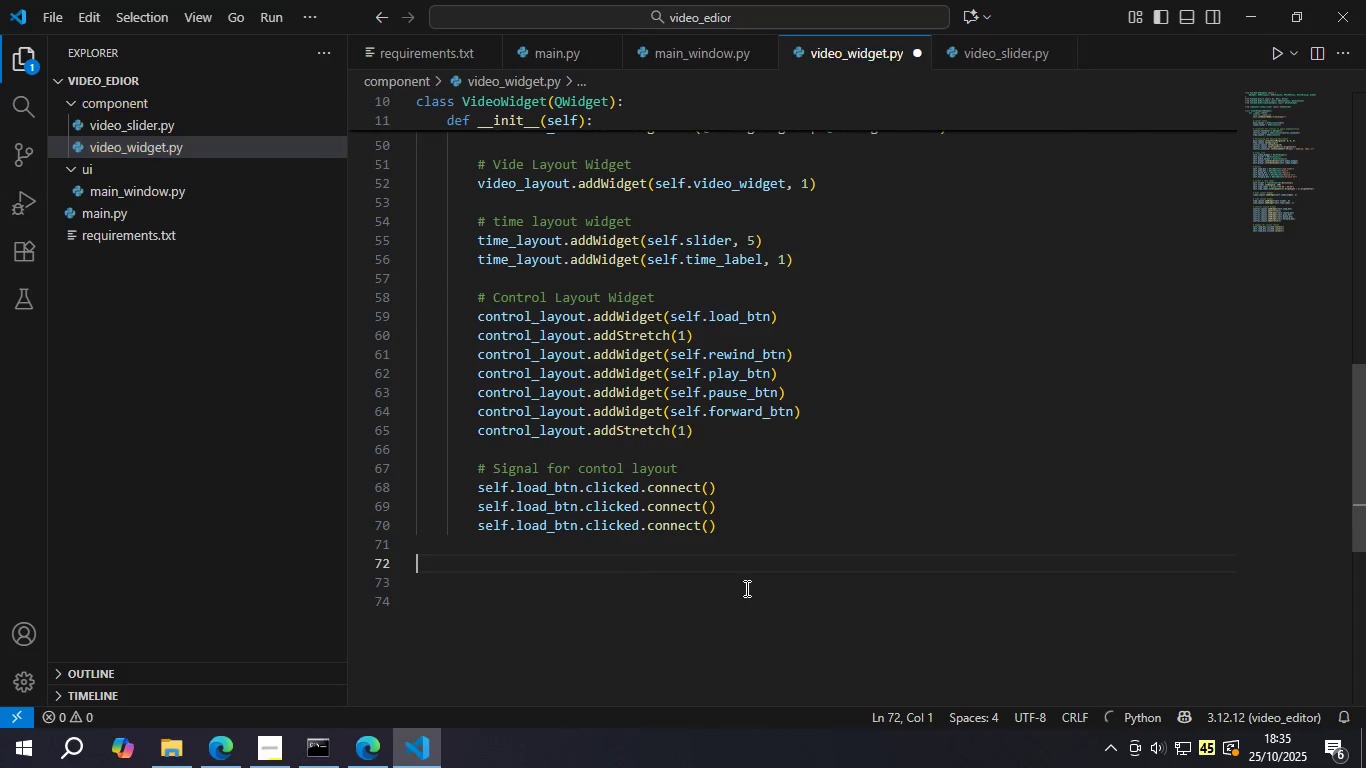 
key(Backspace)
 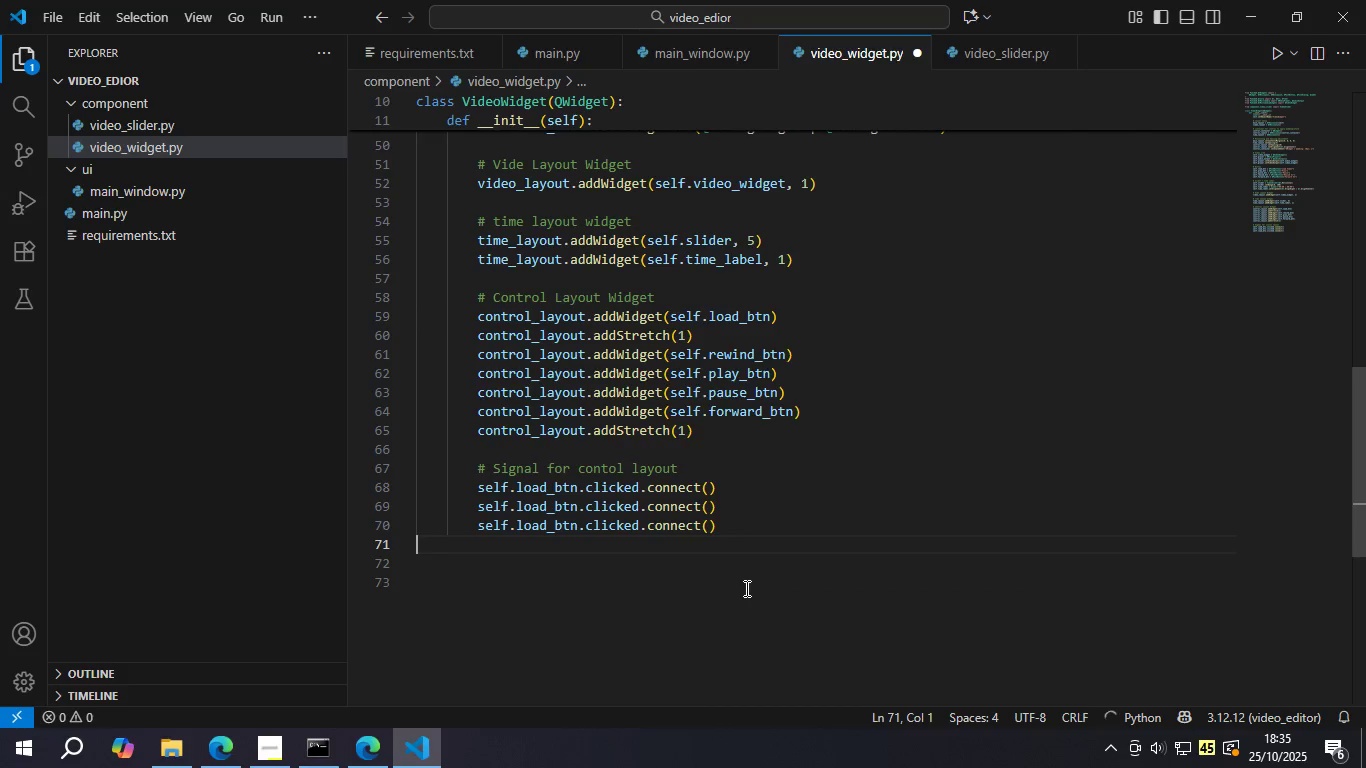 
key(Backspace)
 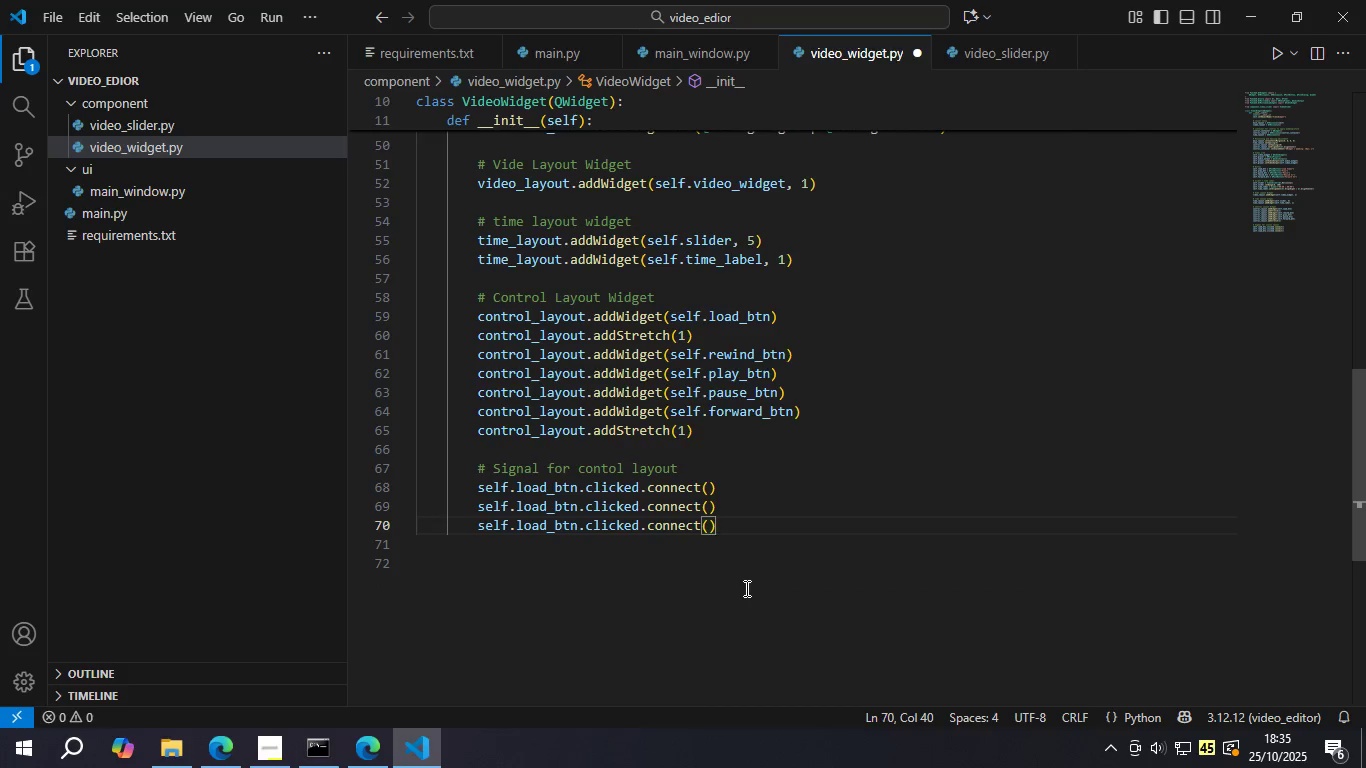 
key(Enter)
 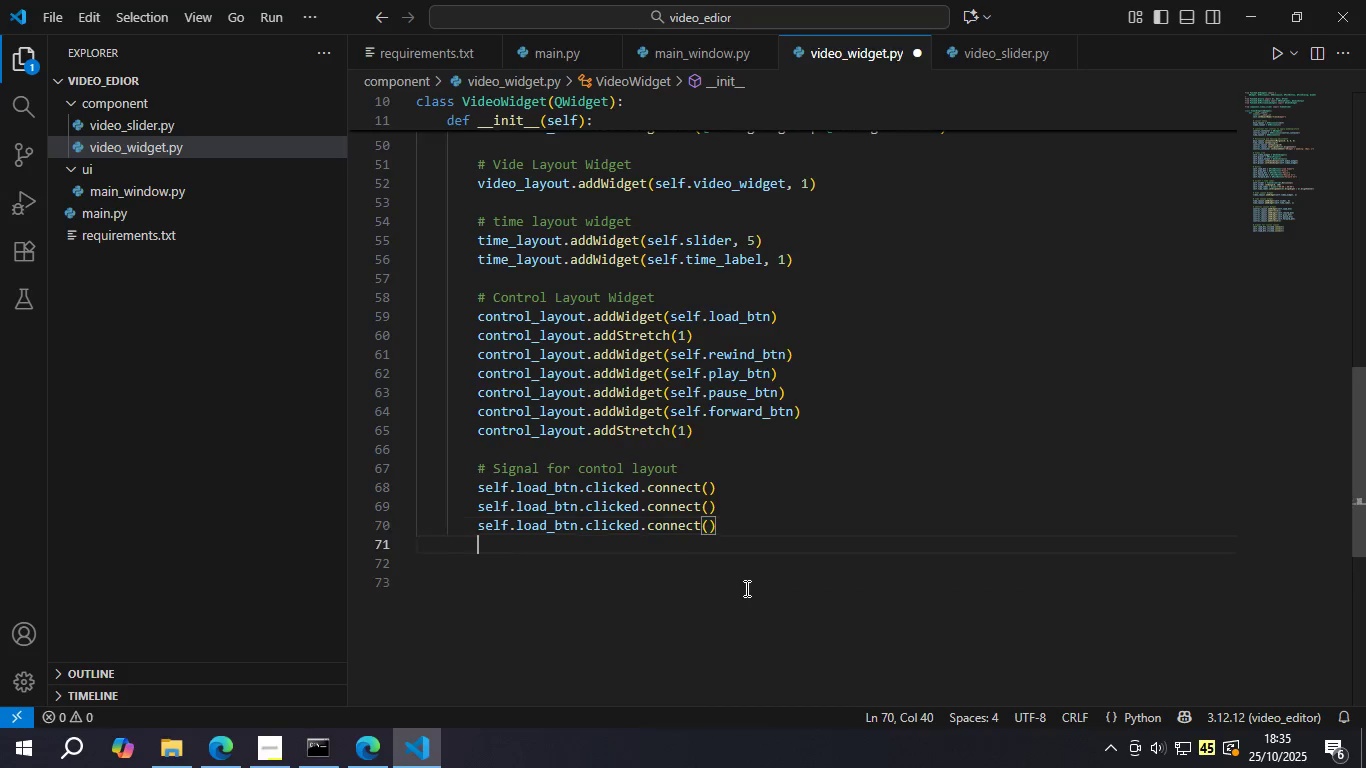 
key(Control+ControlLeft)
 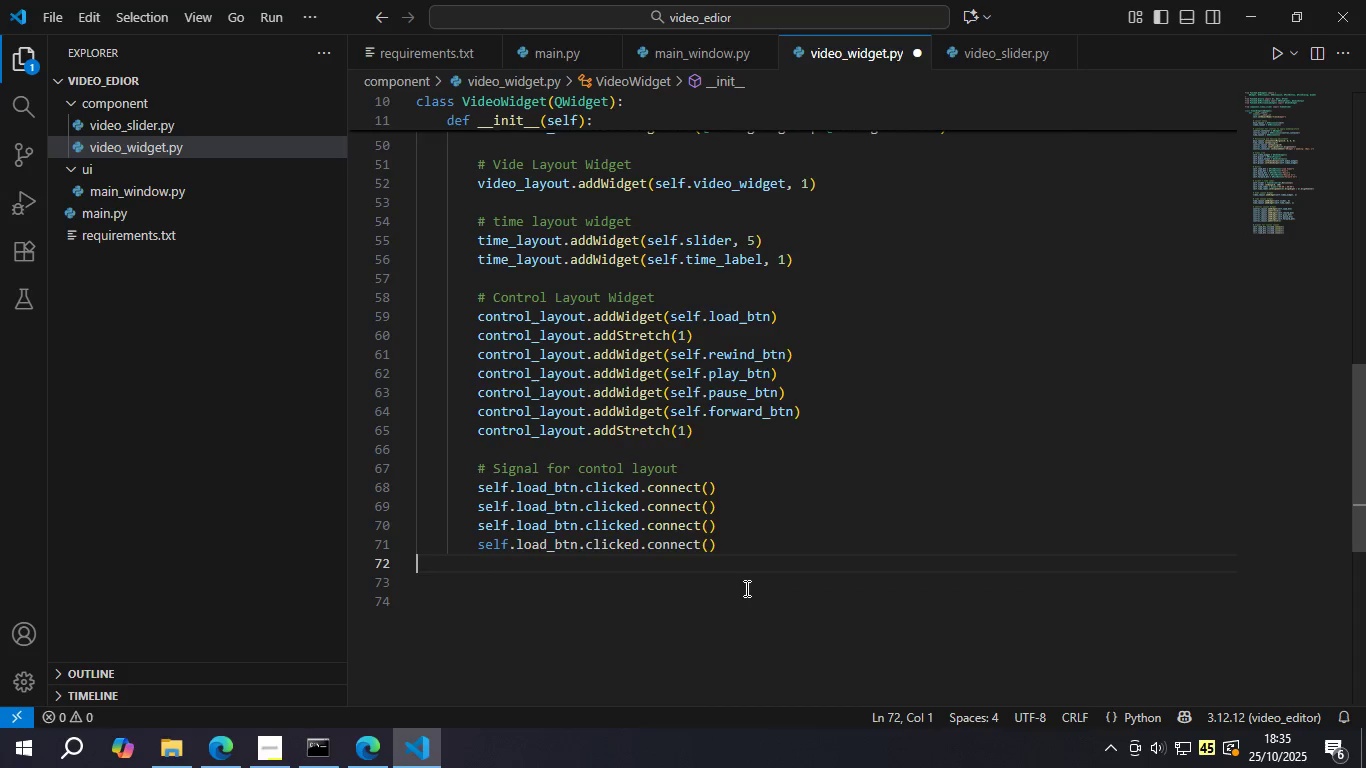 
key(Control+V)
 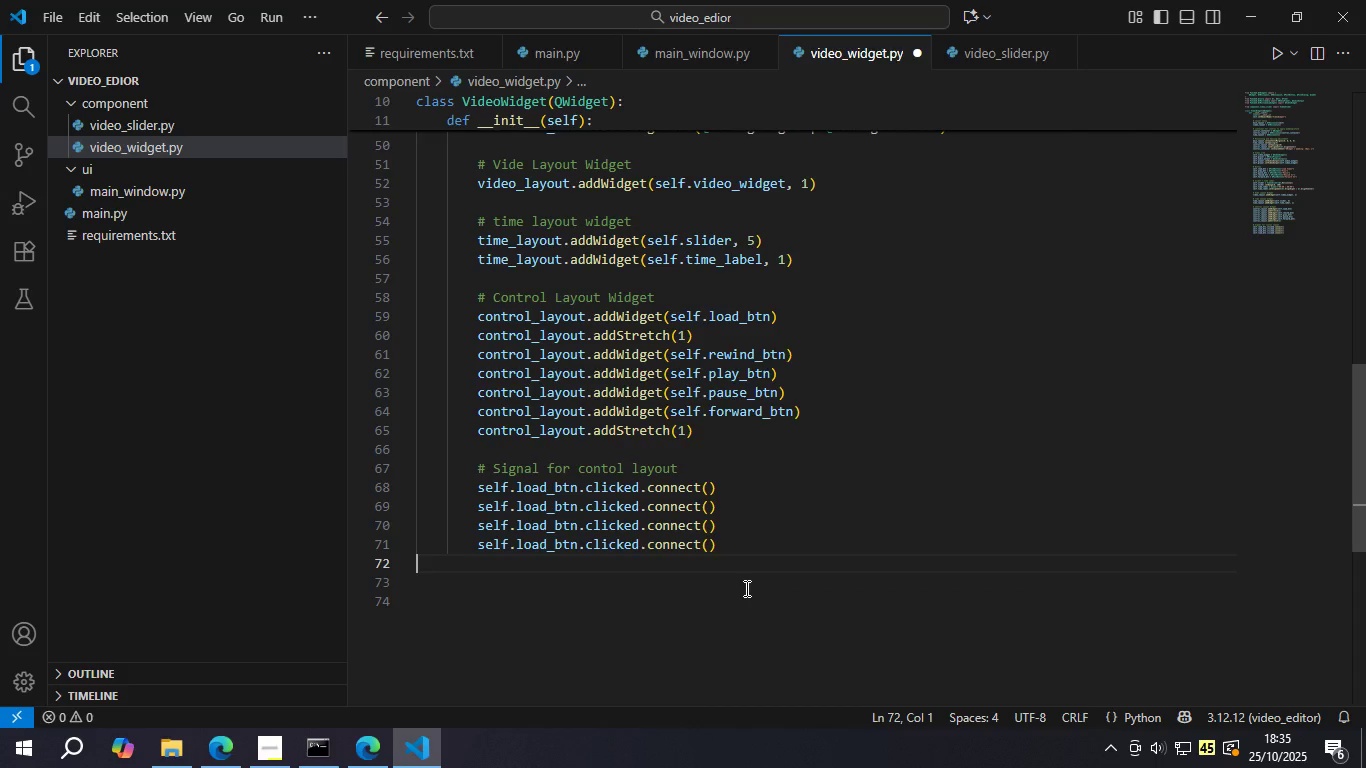 
key(Tab)
 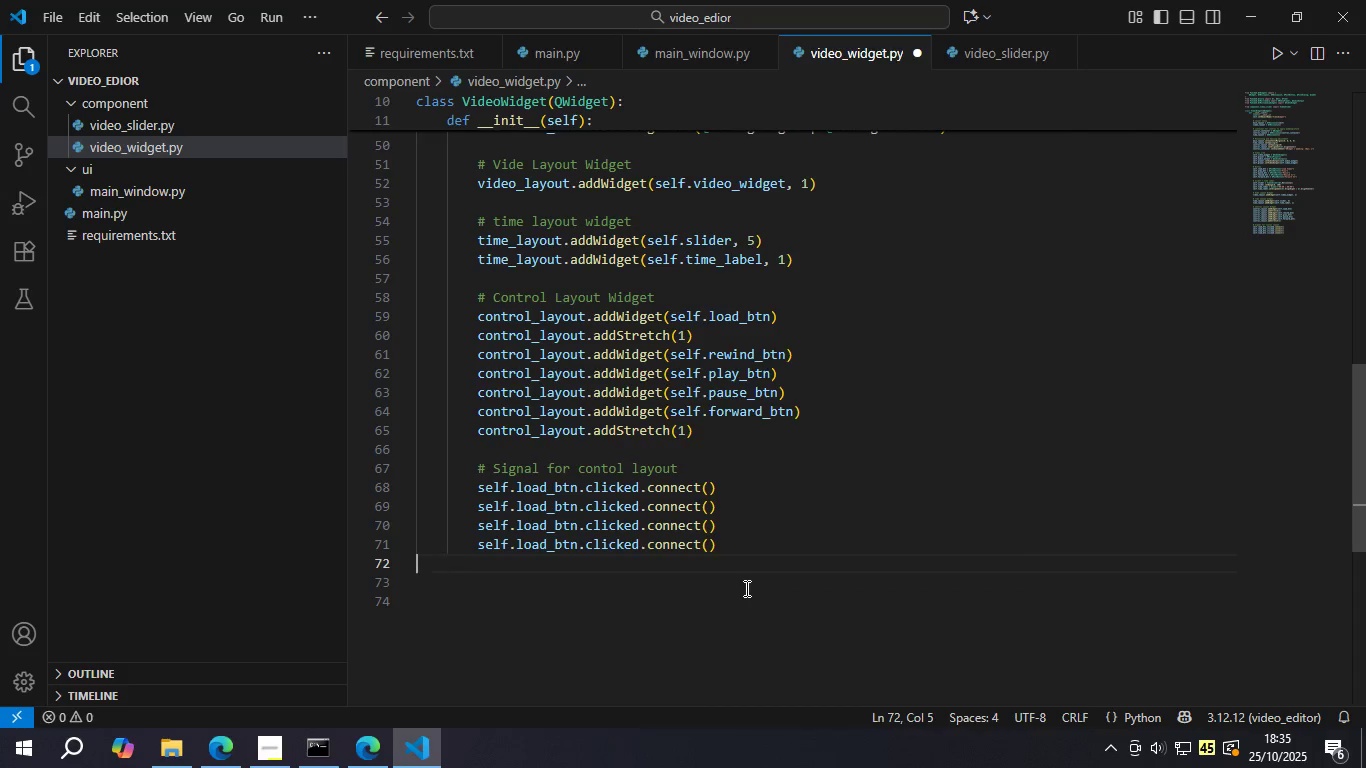 
key(Backspace)
 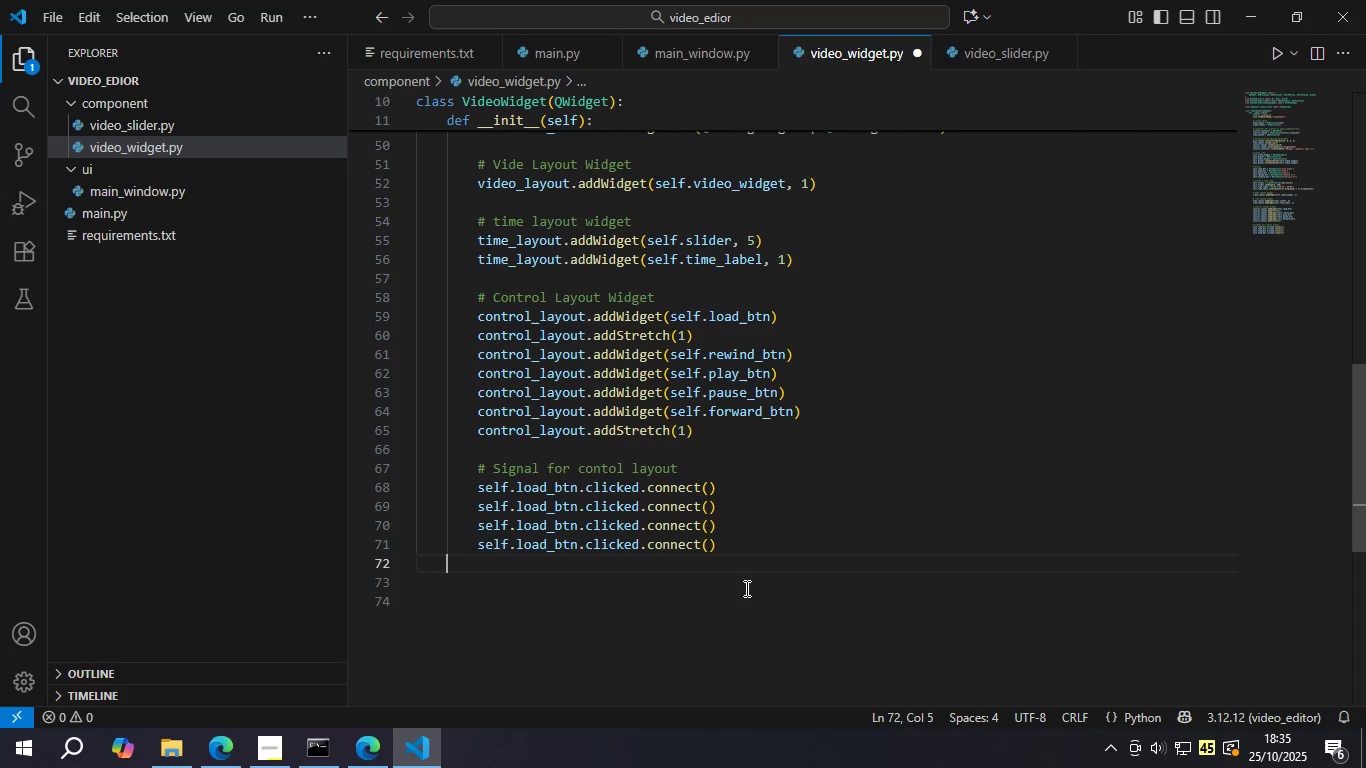 
key(Tab)
 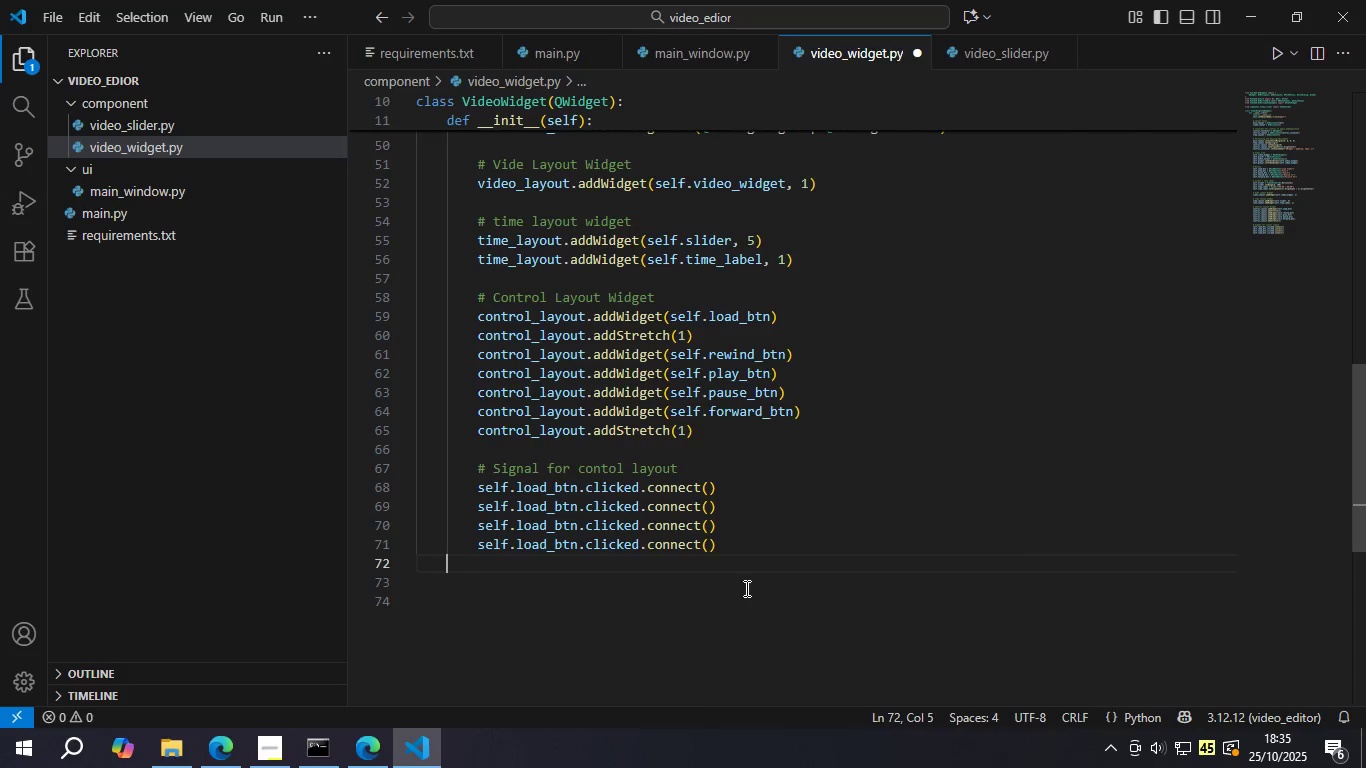 
key(Tab)
 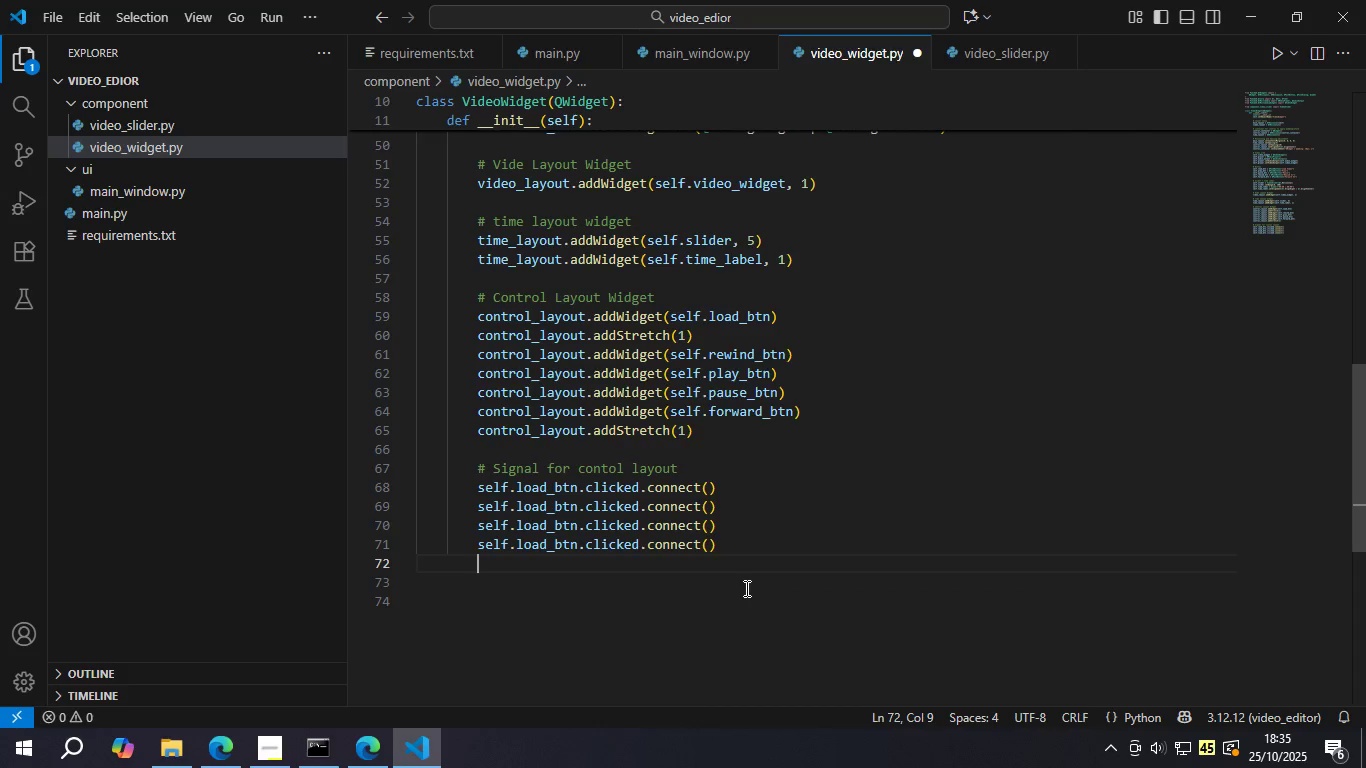 
key(Control+ControlLeft)
 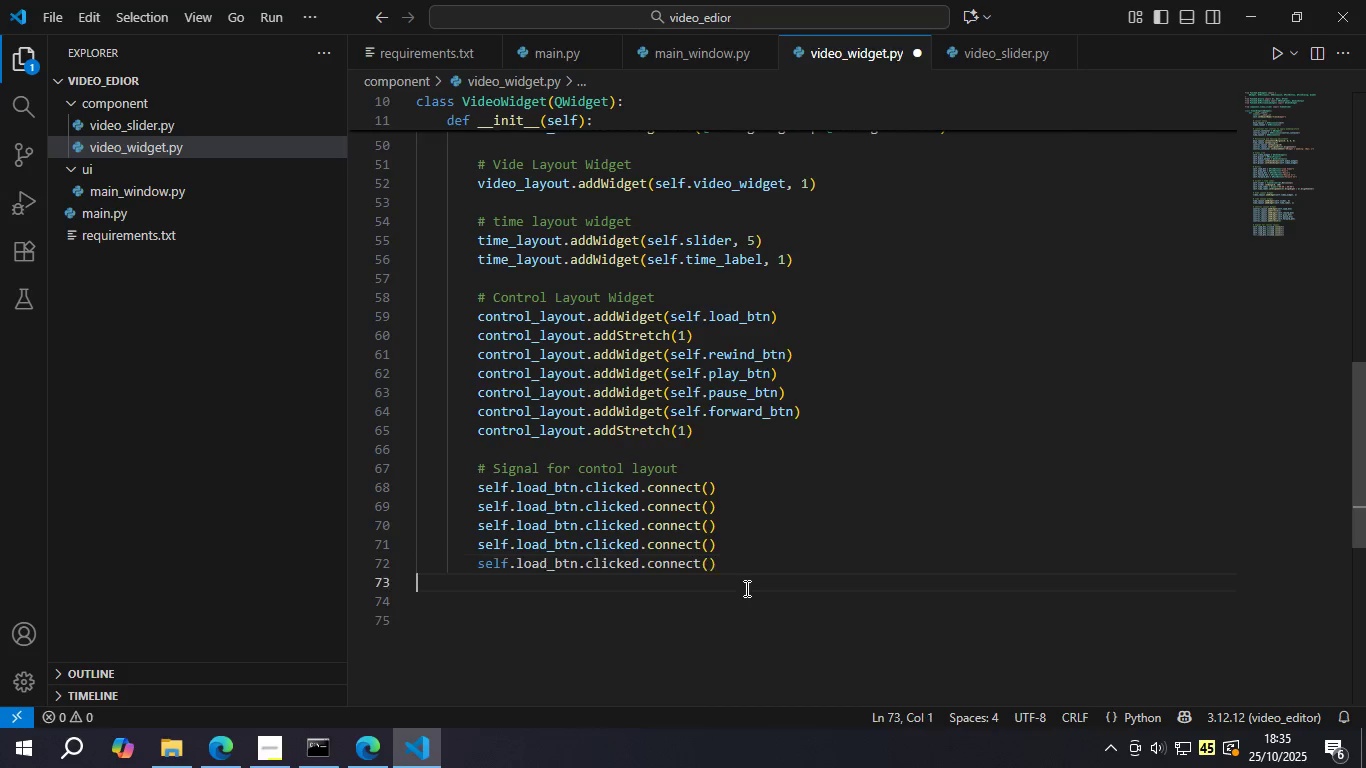 
key(Control+V)
 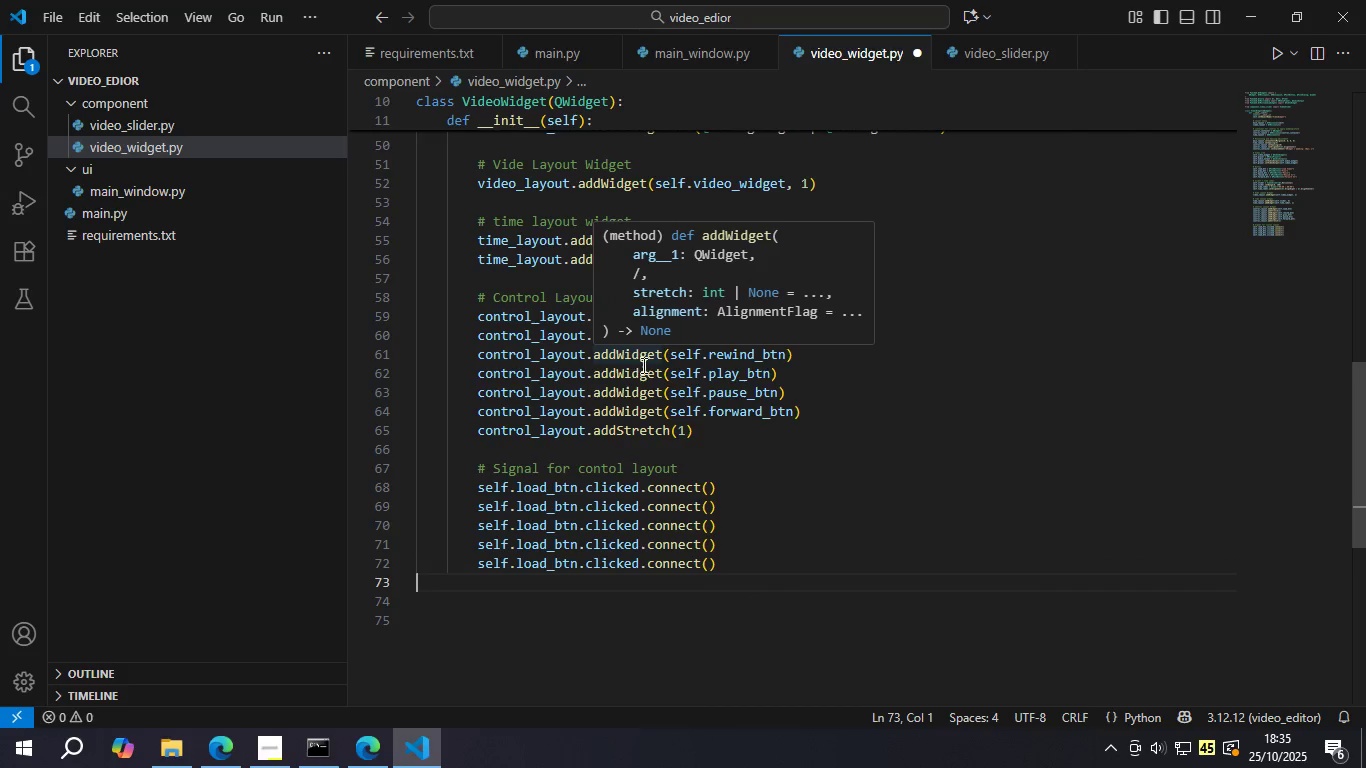 
double_click([755, 355])
 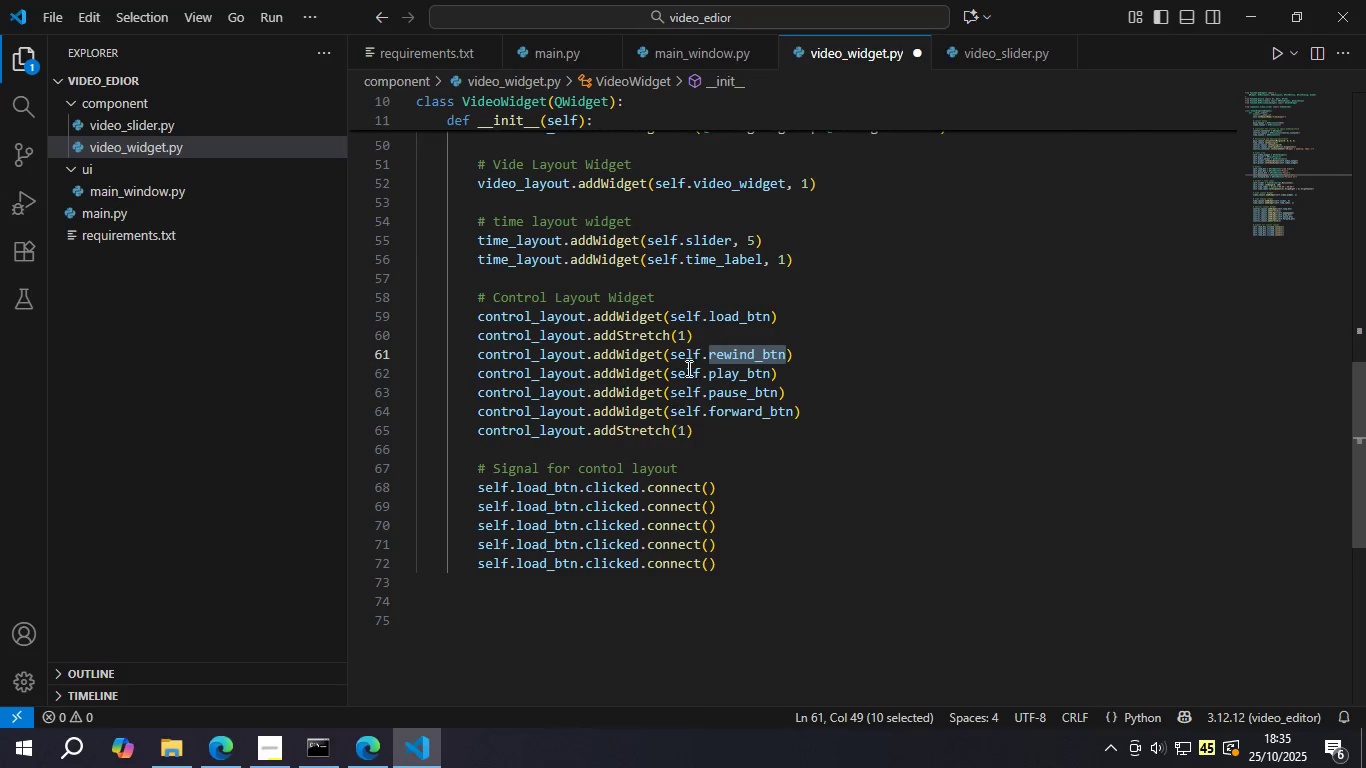 
double_click([720, 320])
 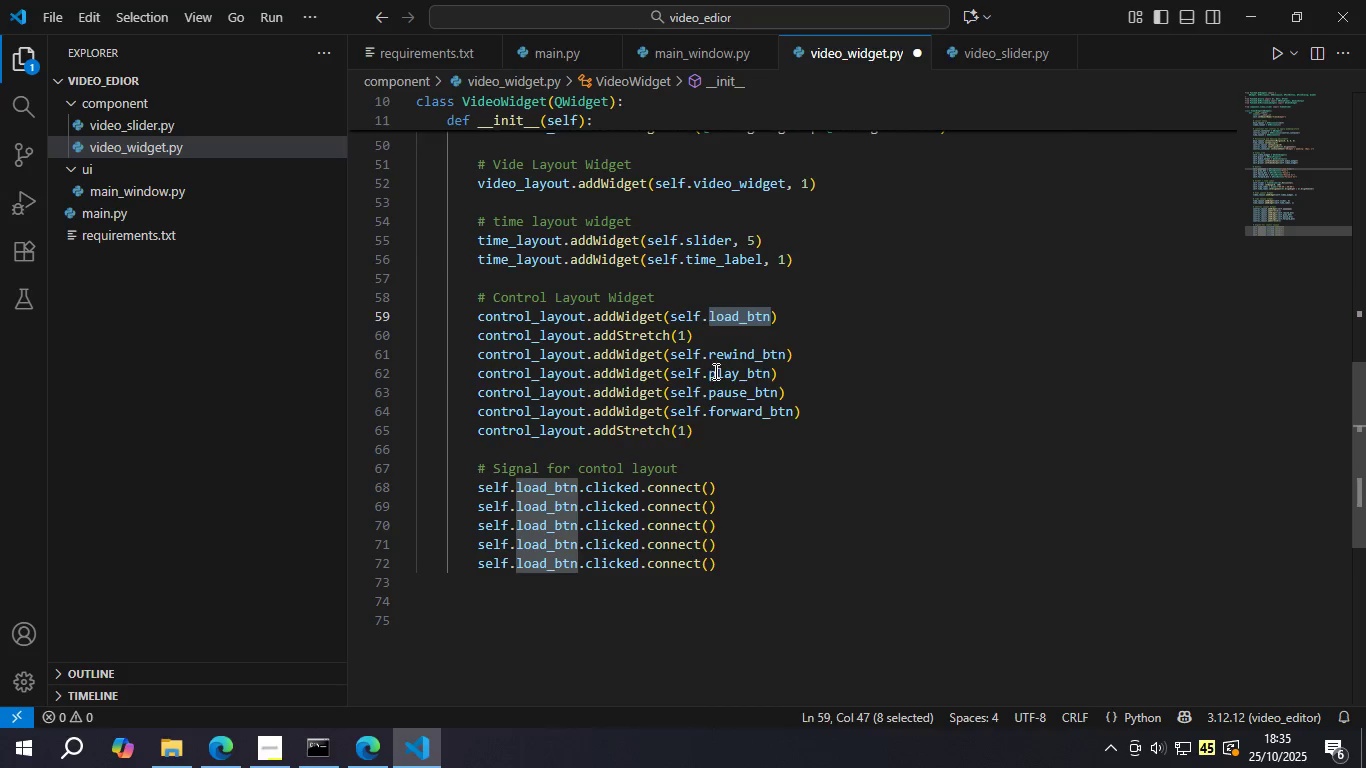 
double_click([714, 371])
 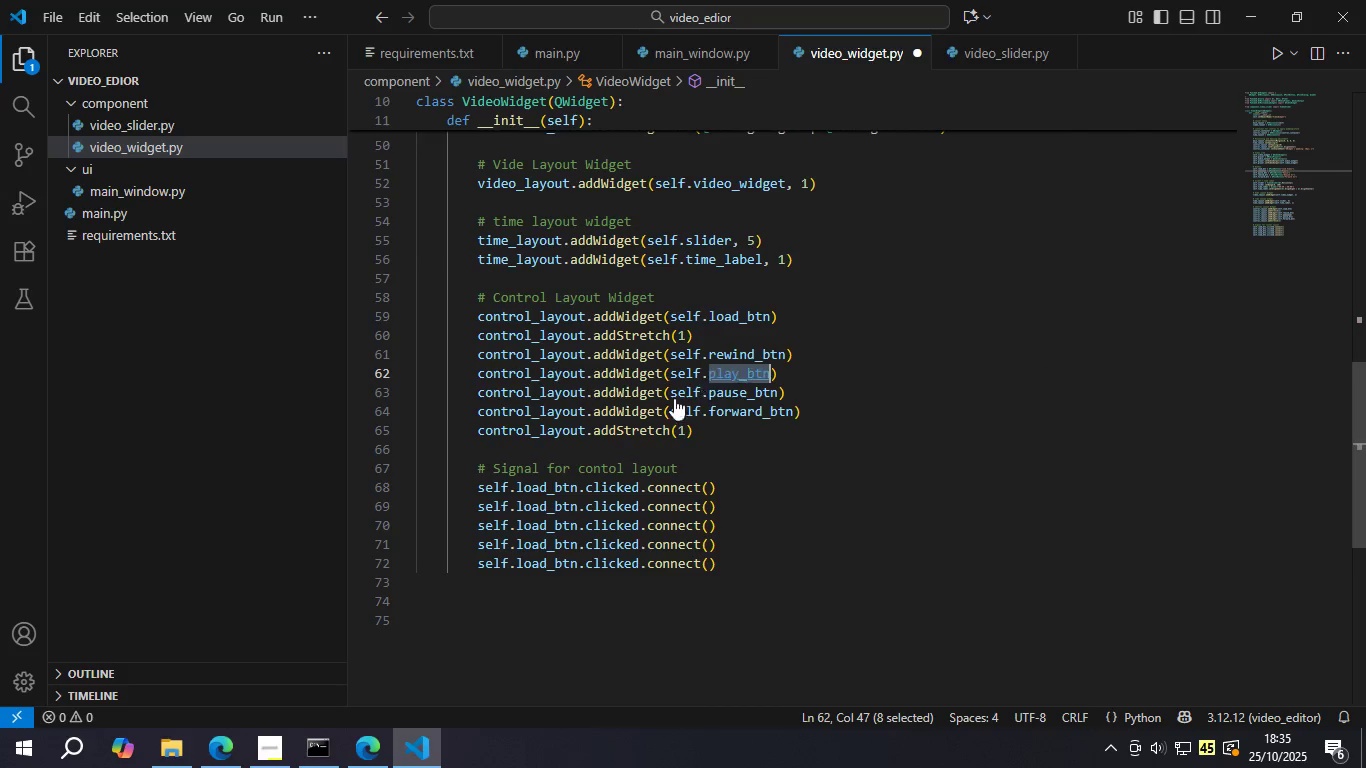 
key(Control+C)
 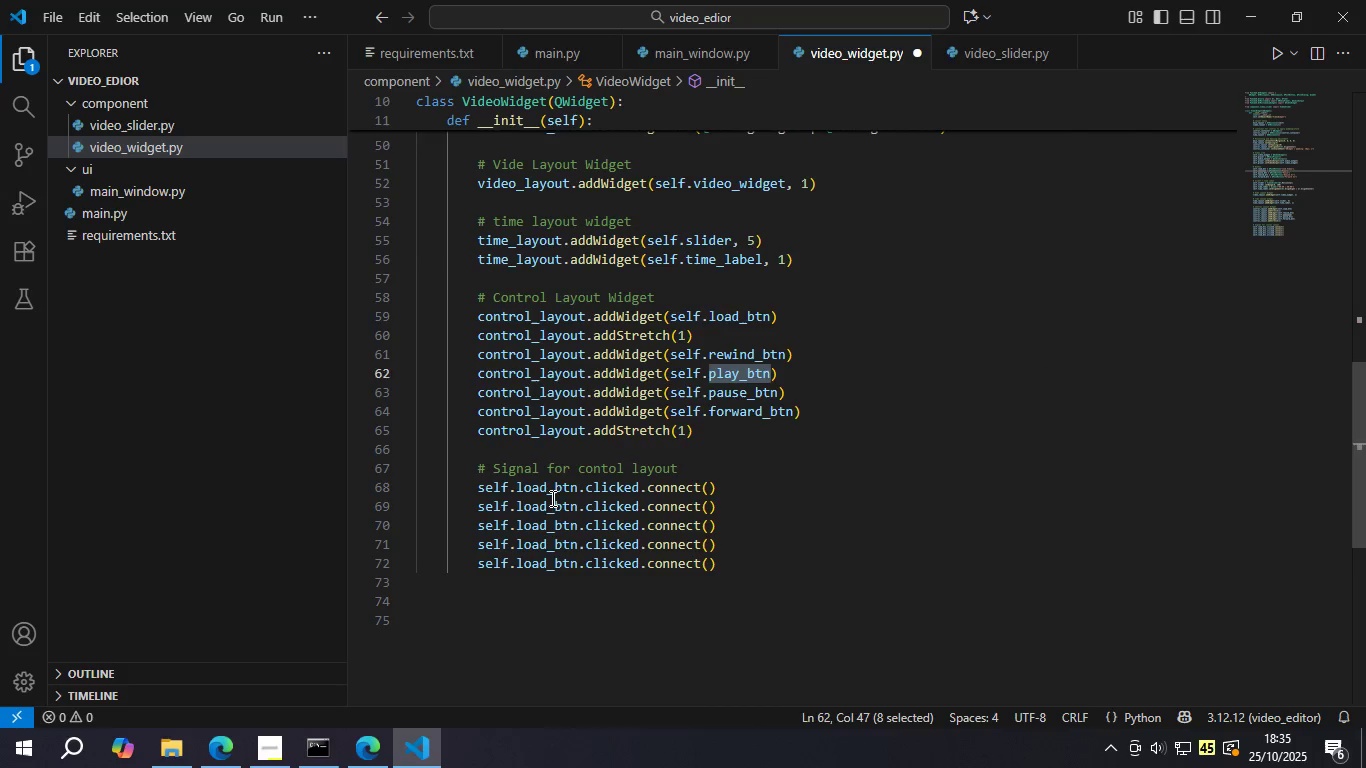 
left_click([551, 498])
 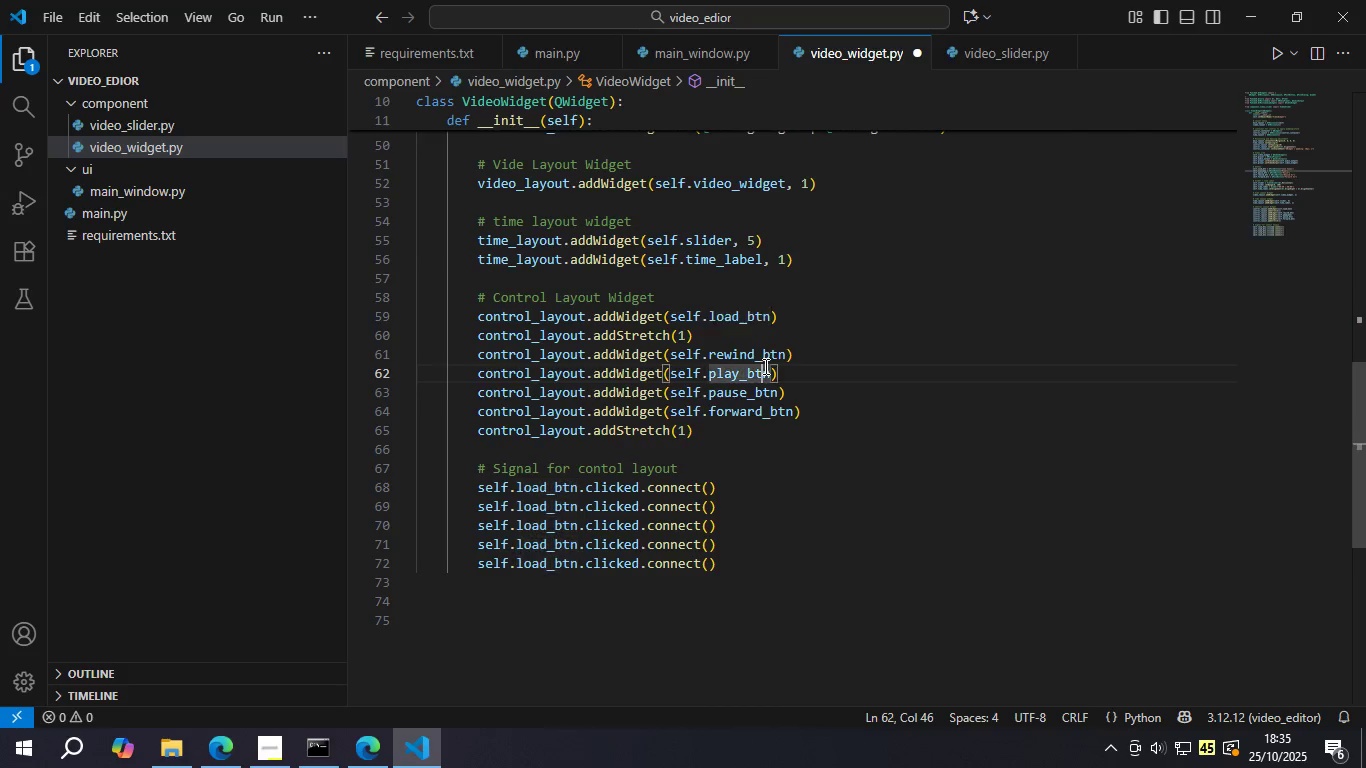 
double_click([758, 355])
 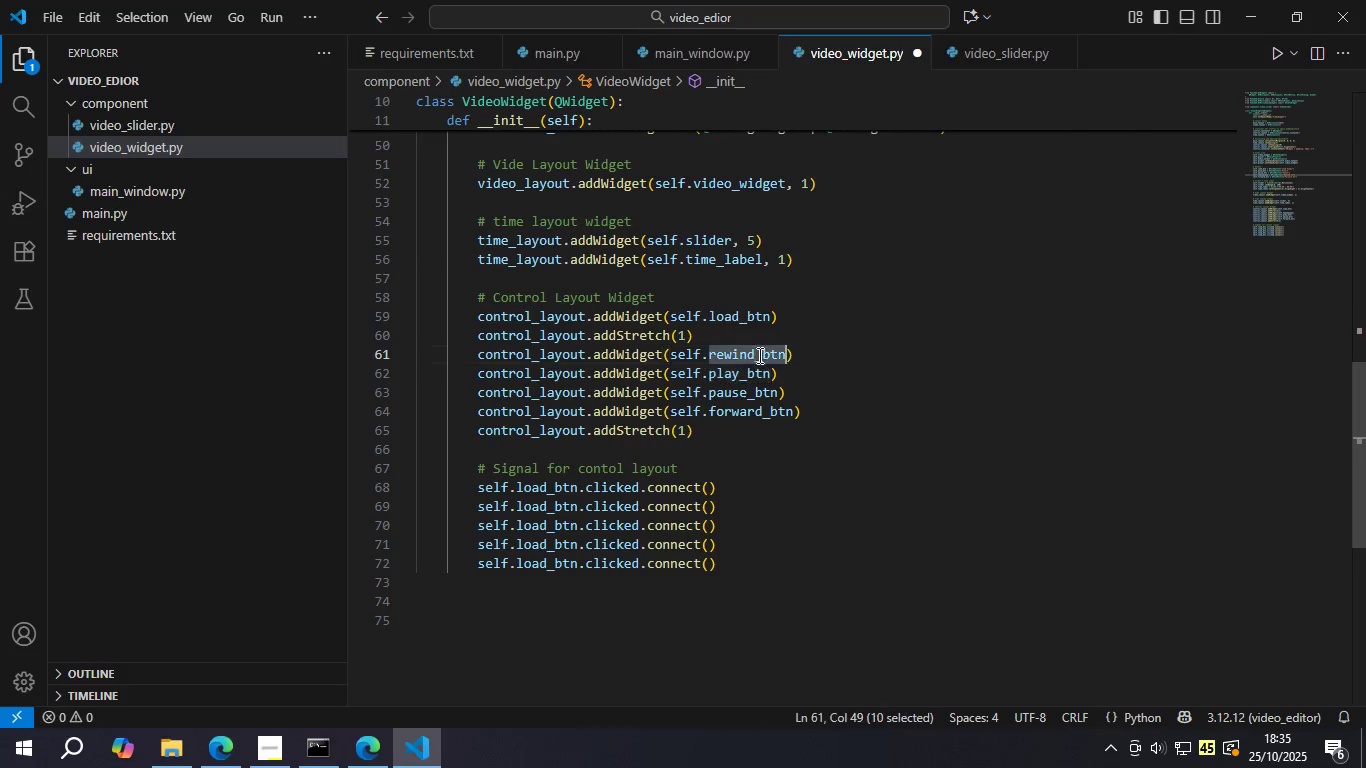 
triple_click([758, 355])
 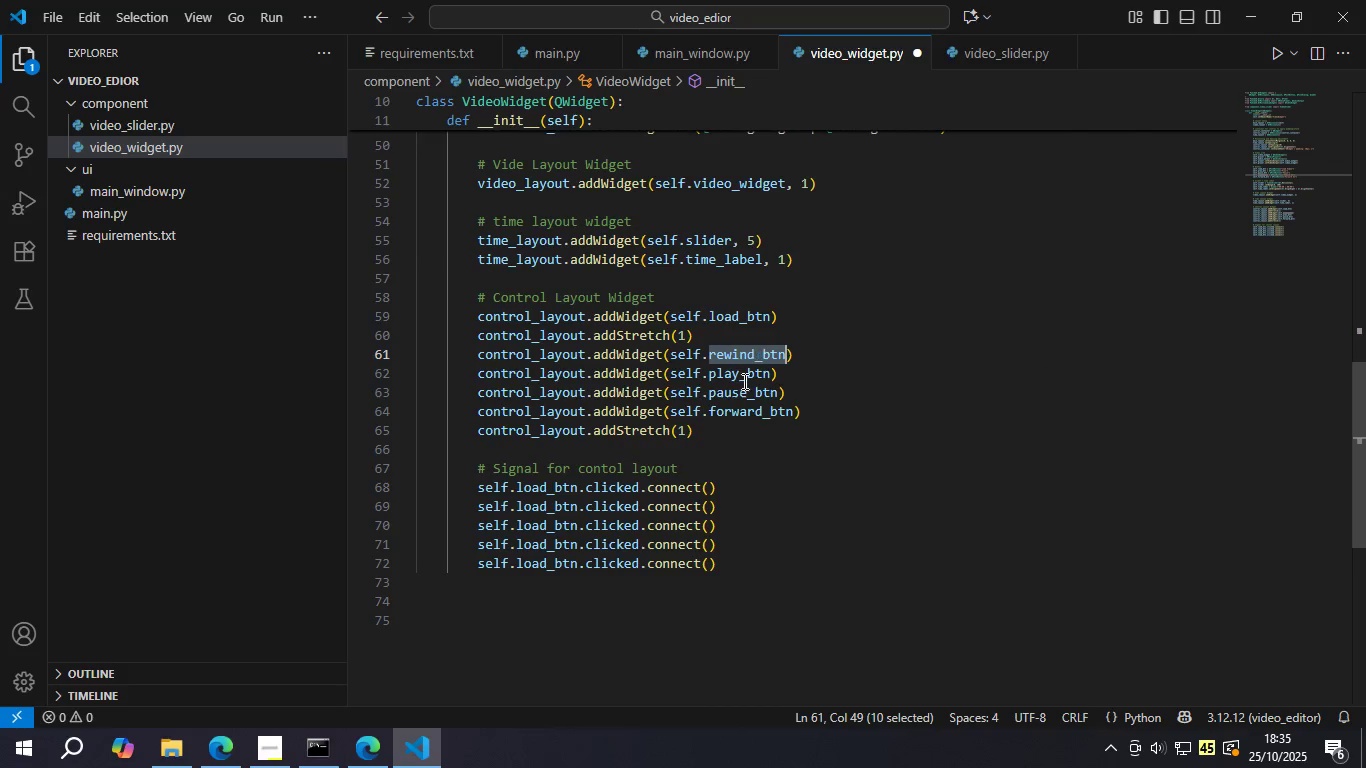 
key(Control+C)
 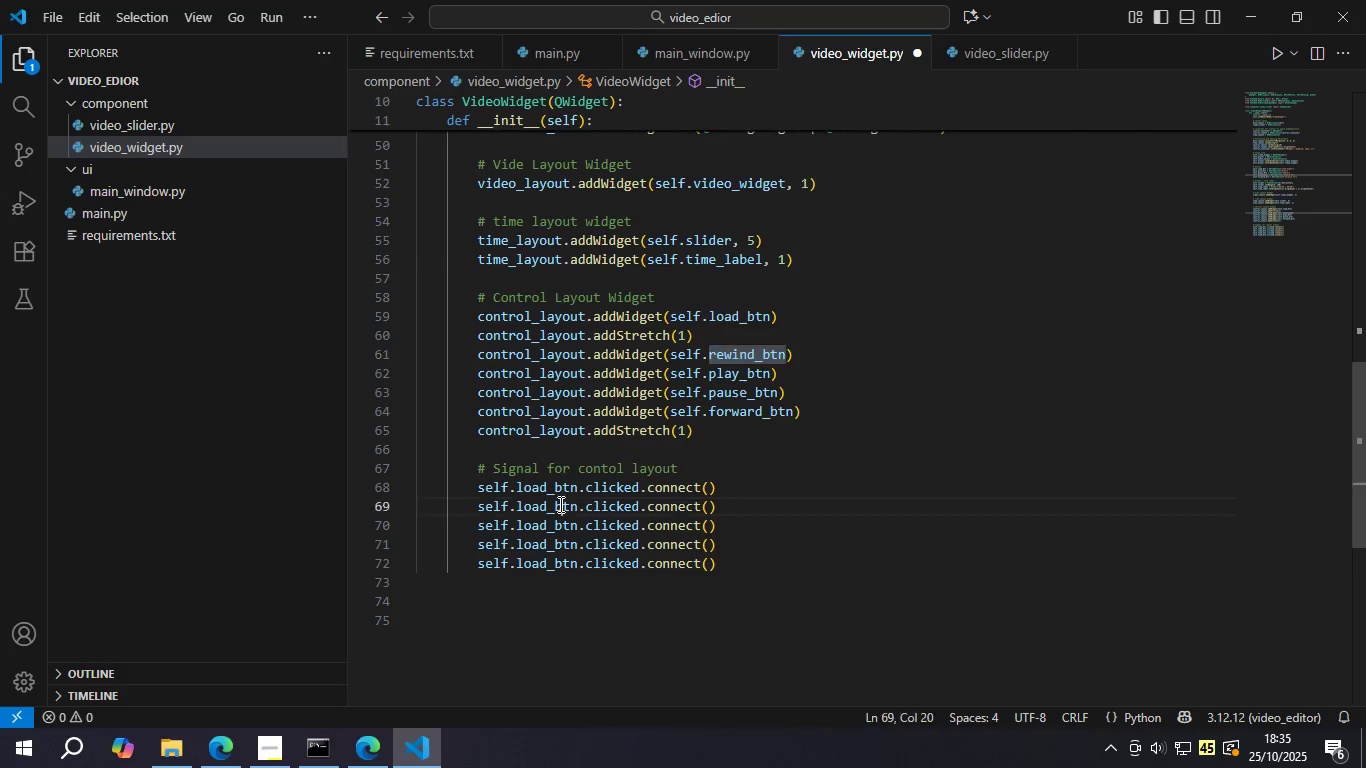 
key(Control+ControlLeft)
 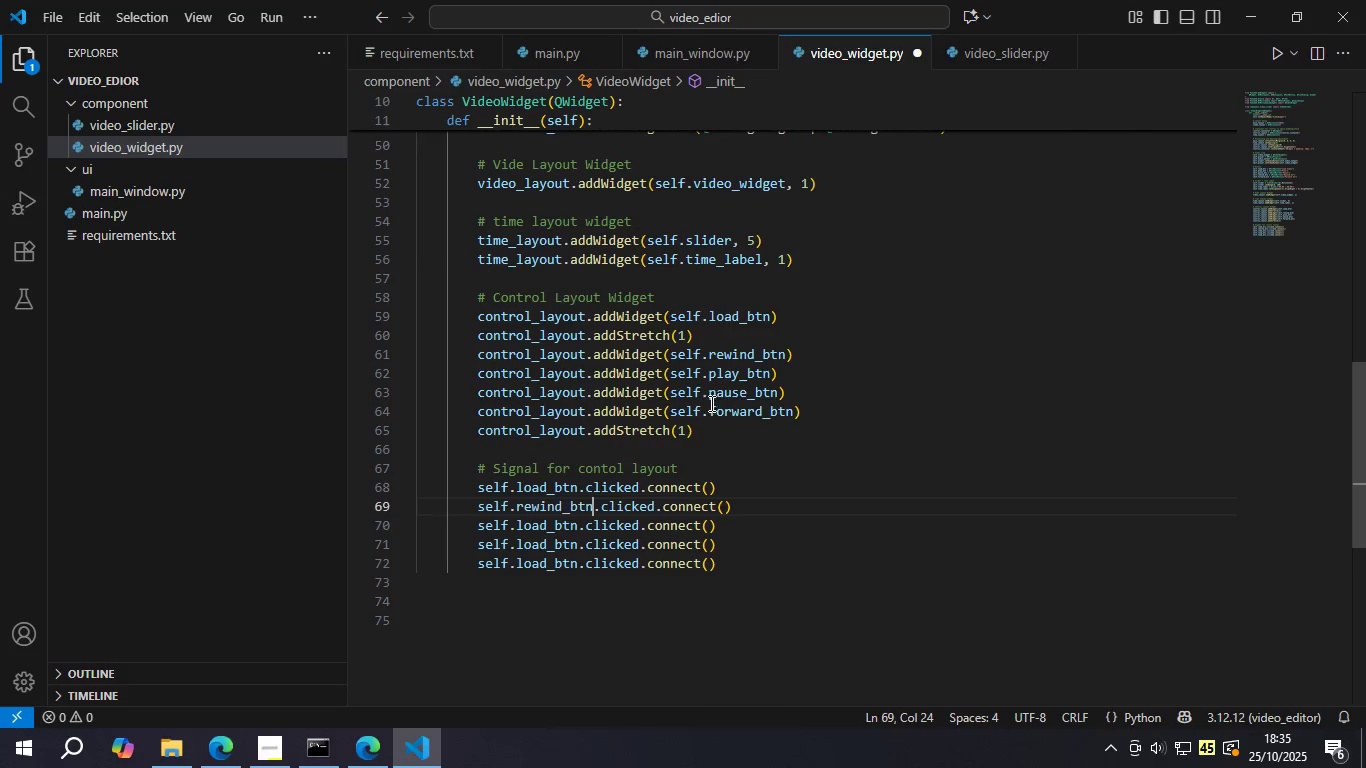 
double_click([559, 505])
 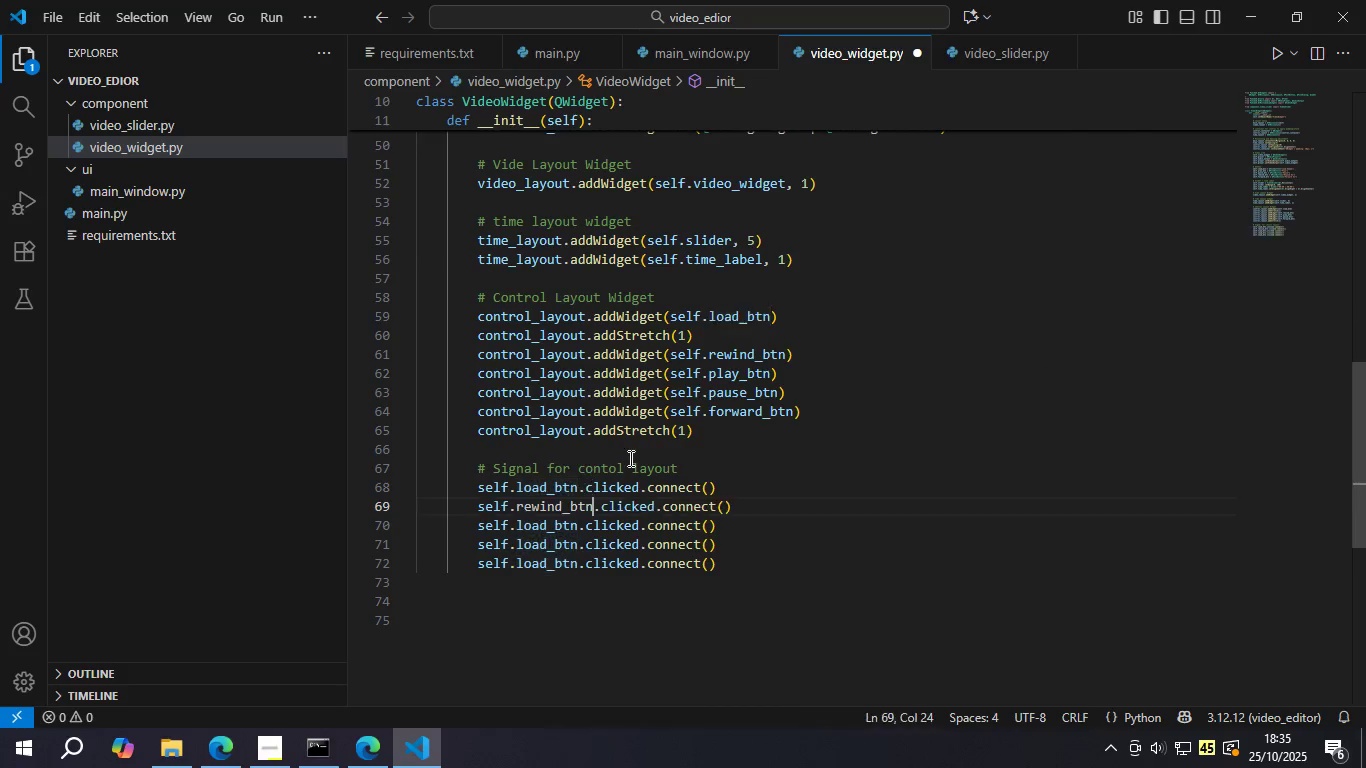 
key(Control+V)
 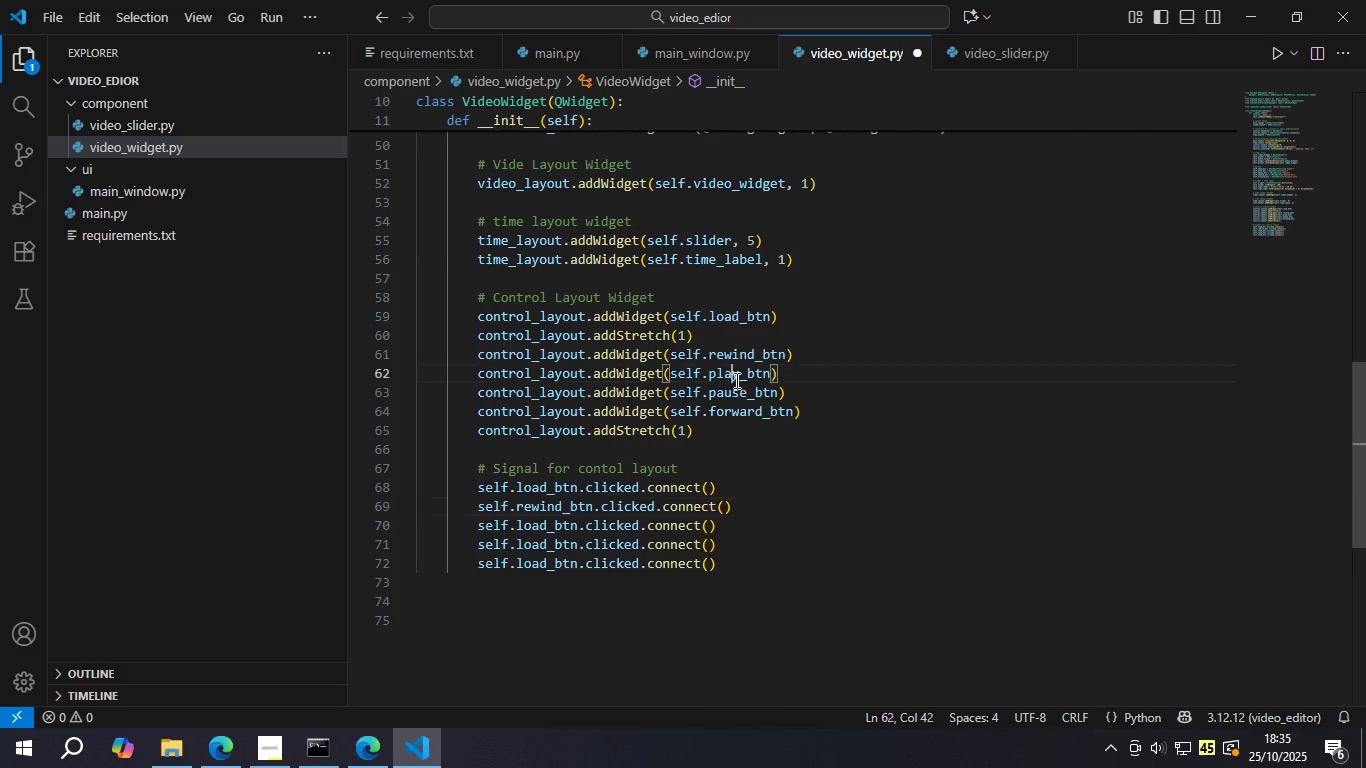 
double_click([735, 380])
 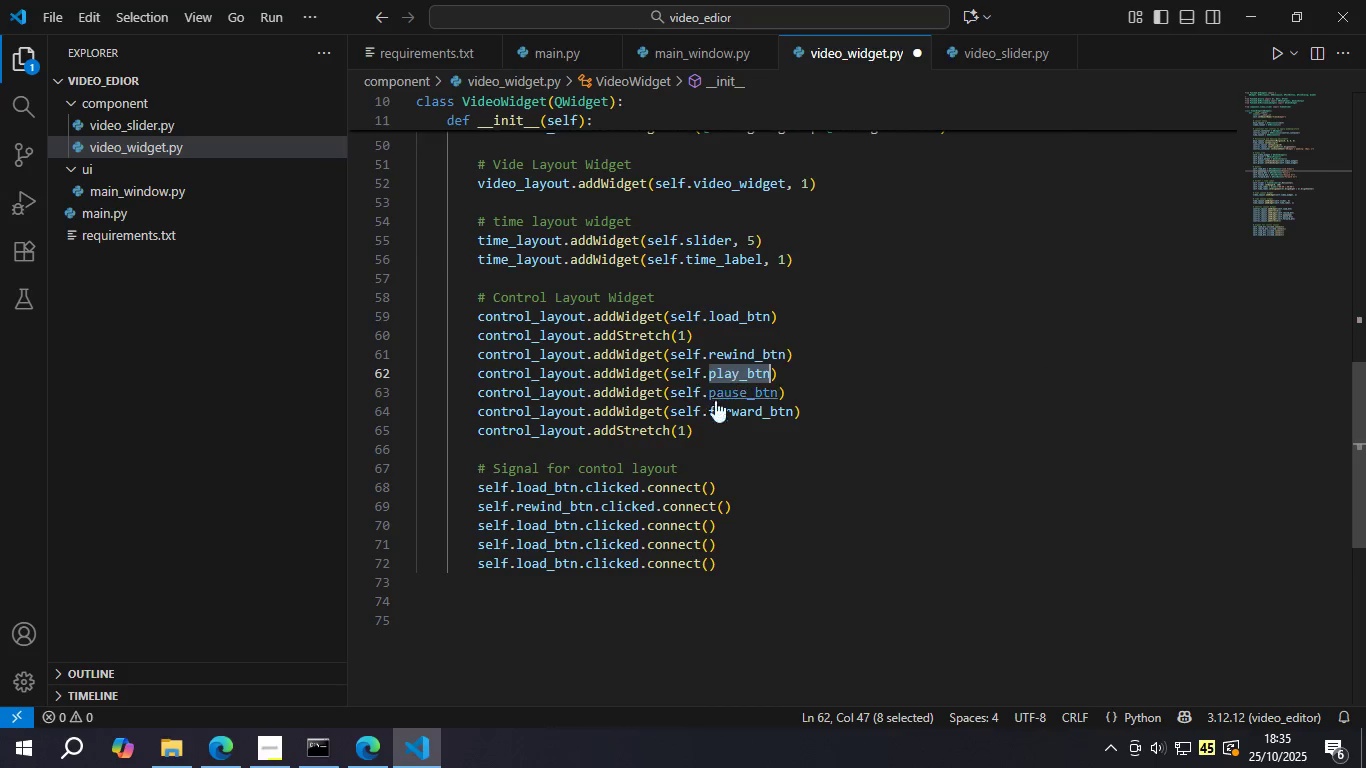 
key(Control+C)
 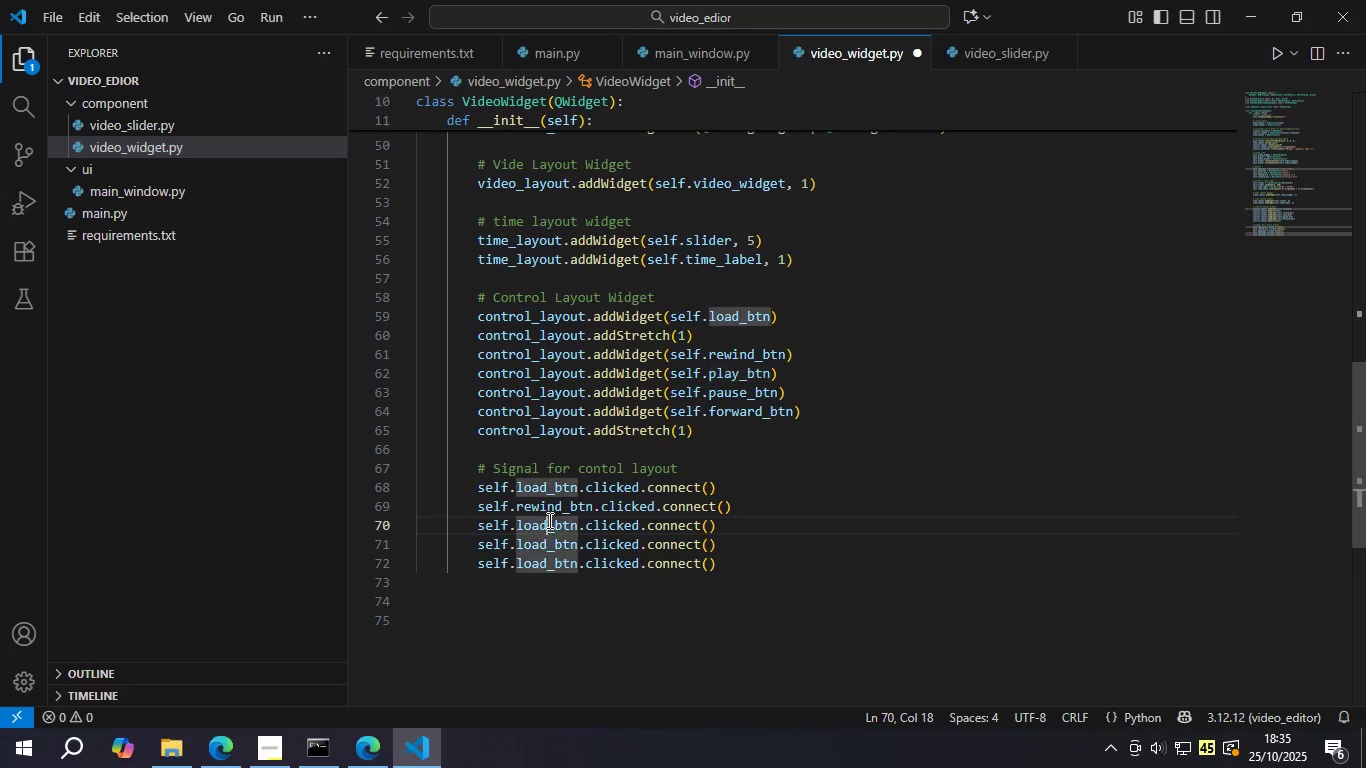 
double_click([548, 520])
 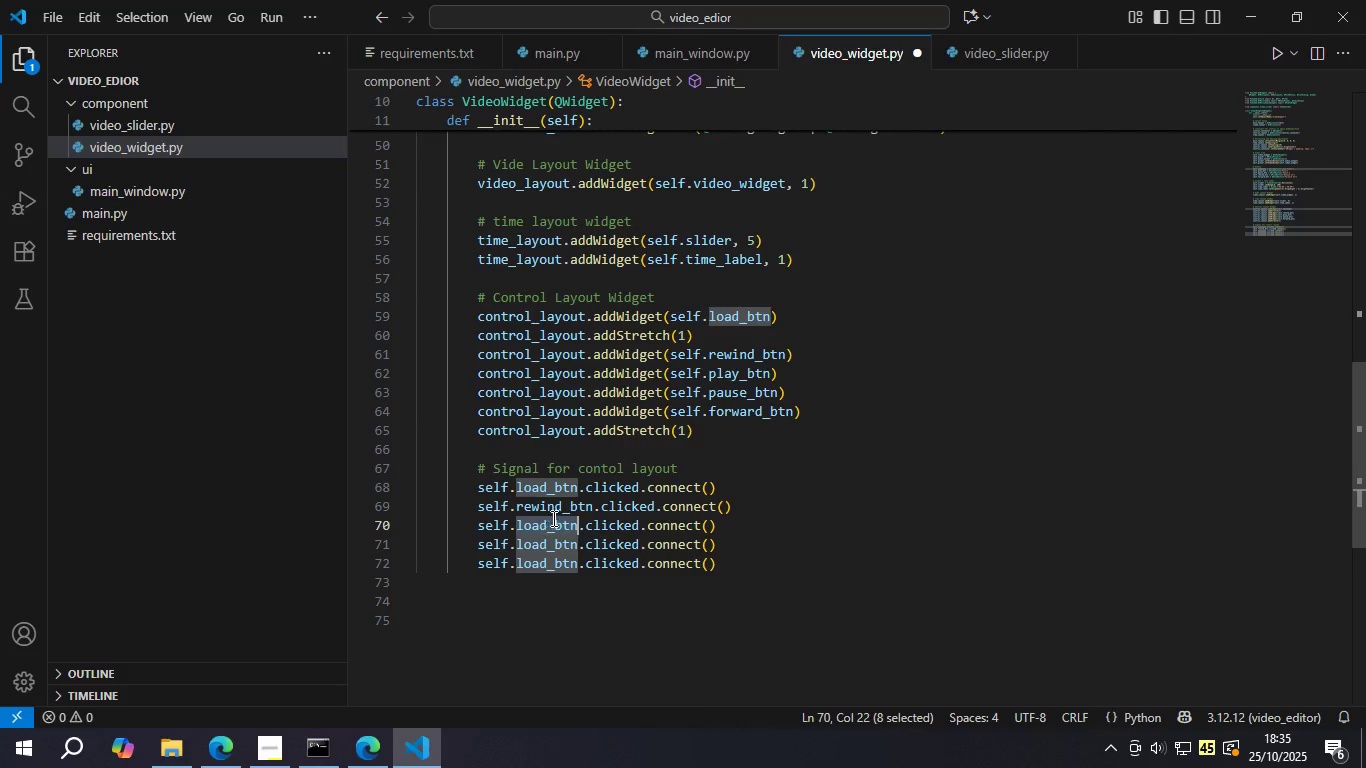 
key(Control+ControlLeft)
 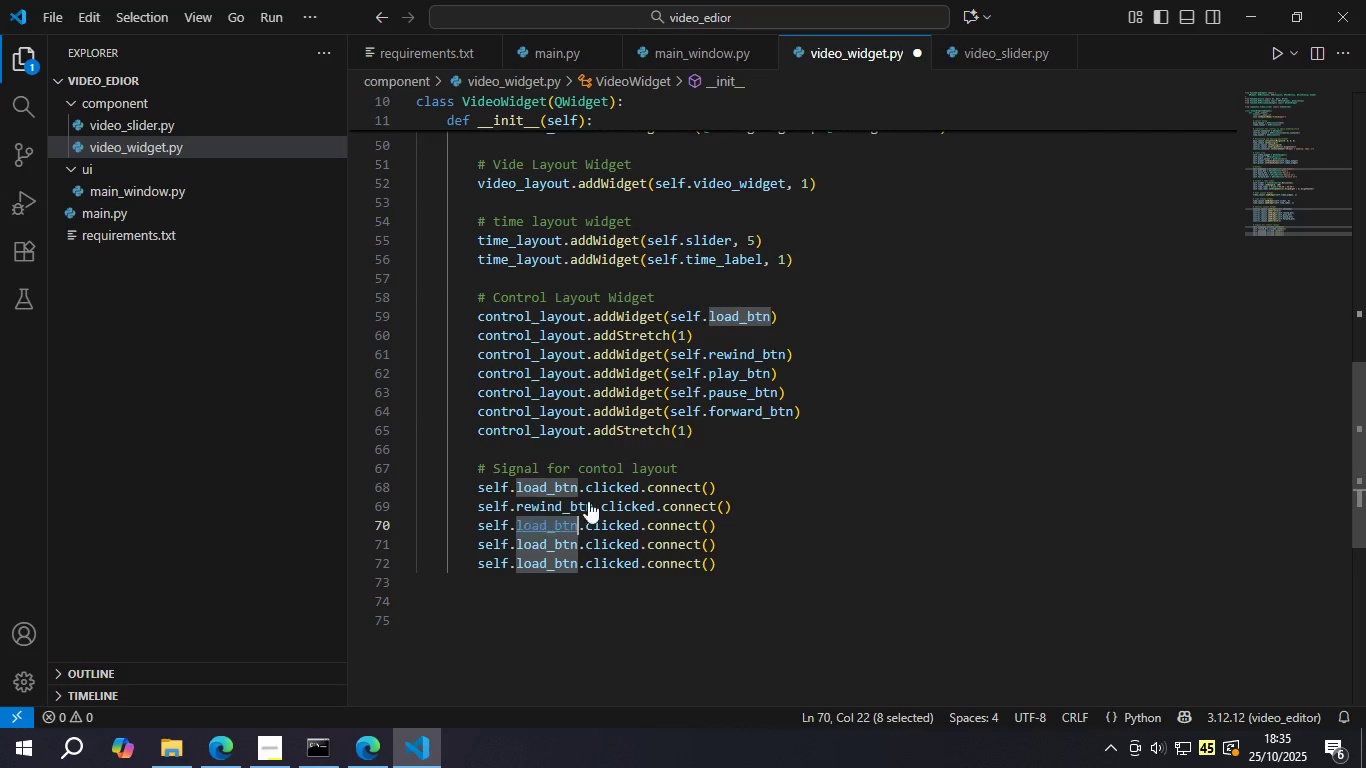 
key(Control+V)
 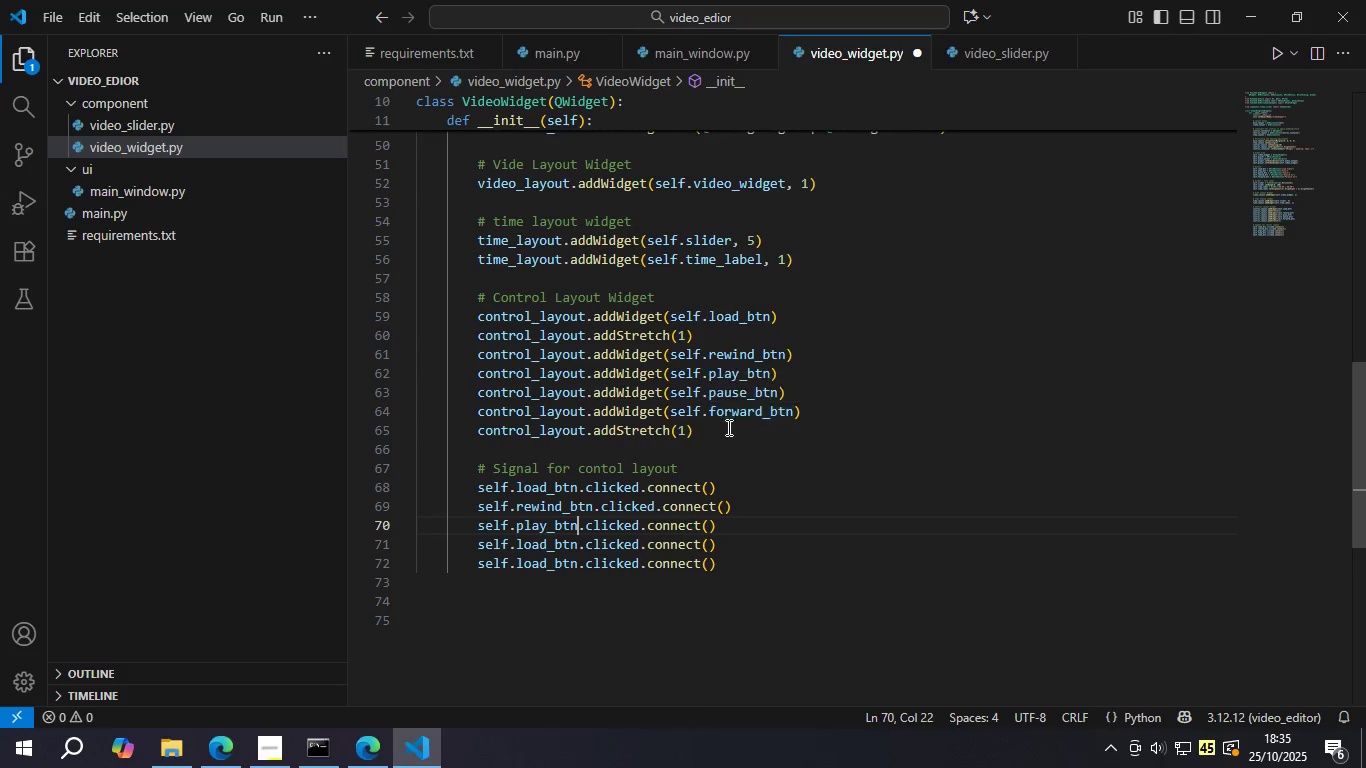 
double_click([740, 396])
 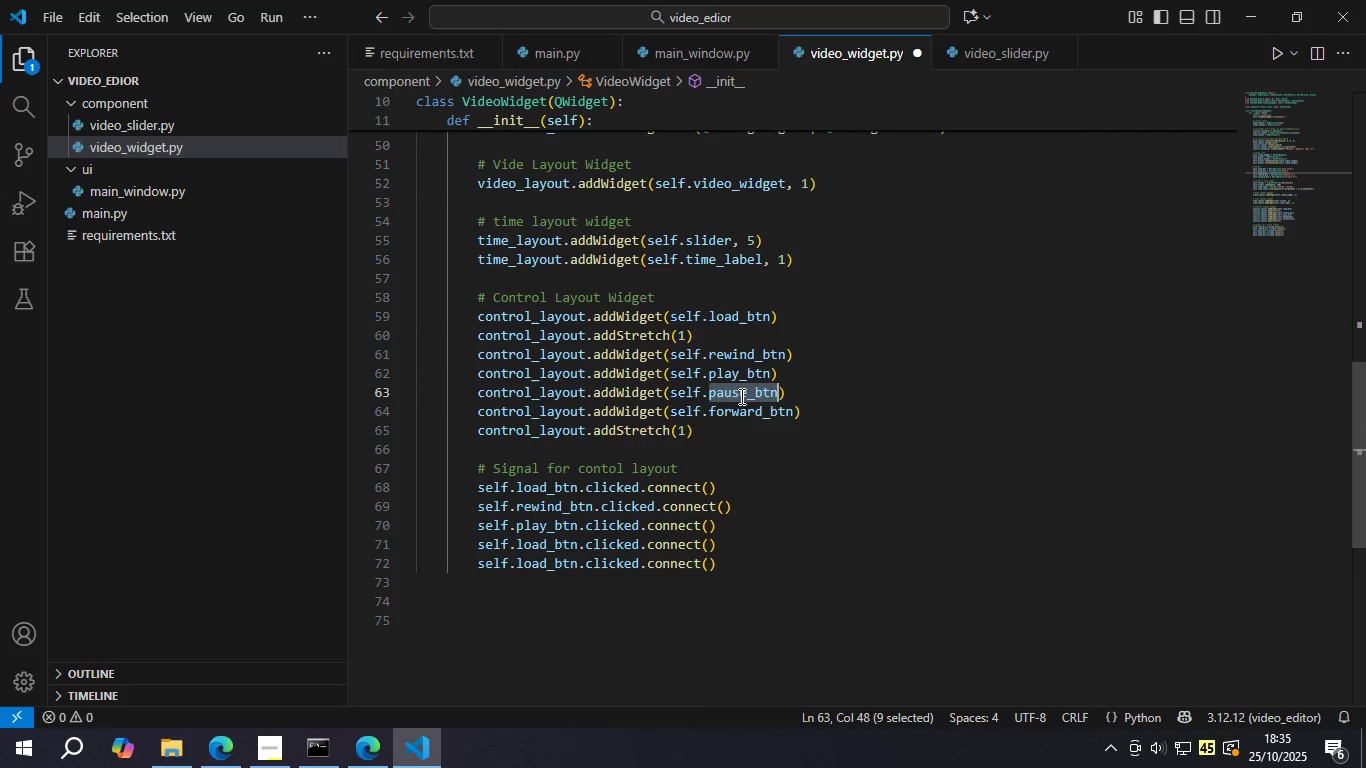 
triple_click([740, 396])
 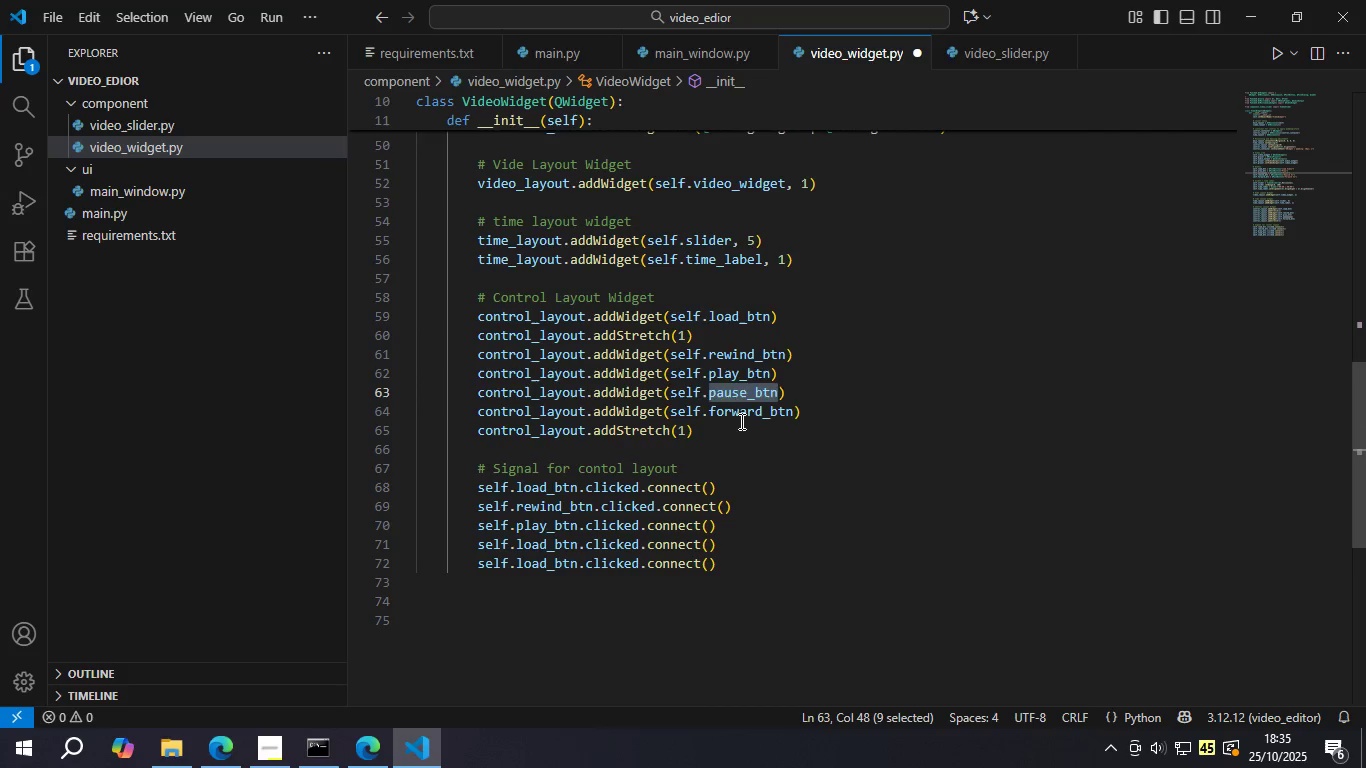 
key(Control+C)
 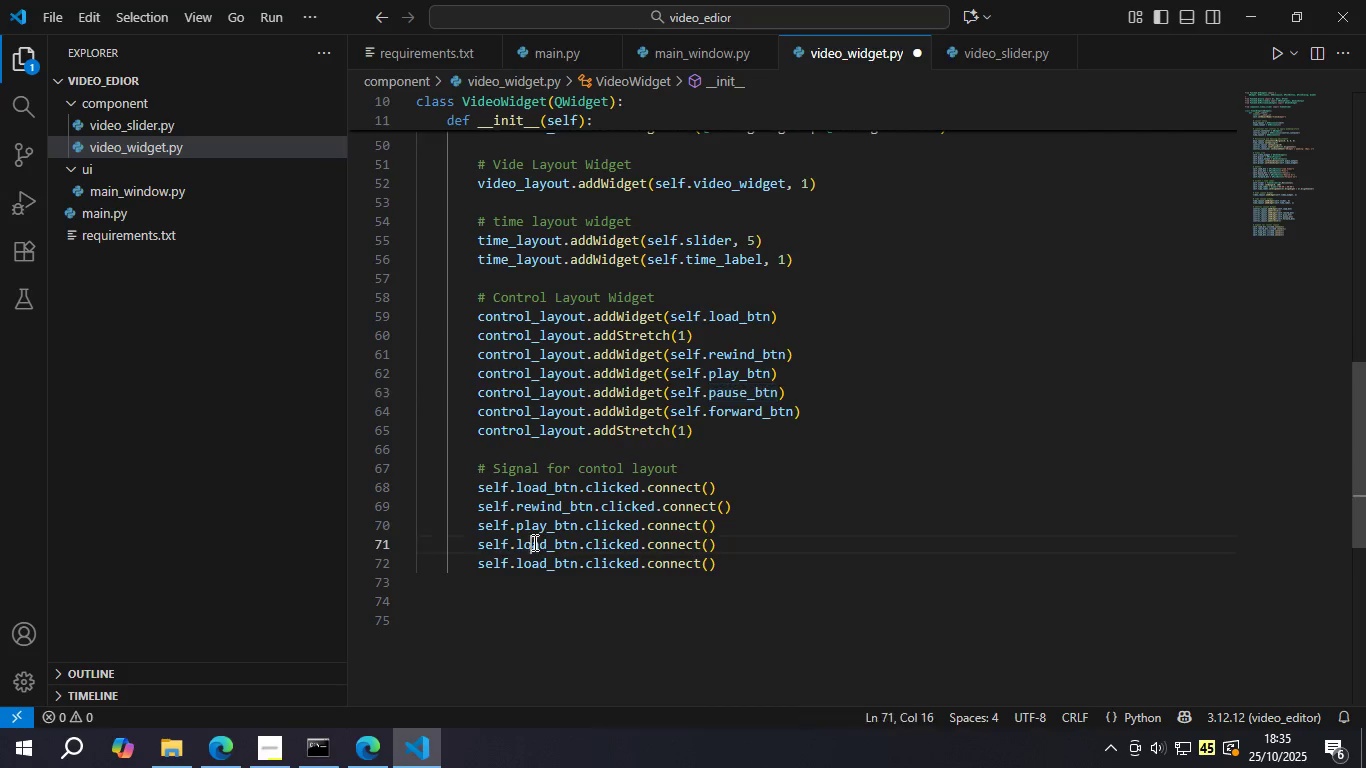 
double_click([533, 542])
 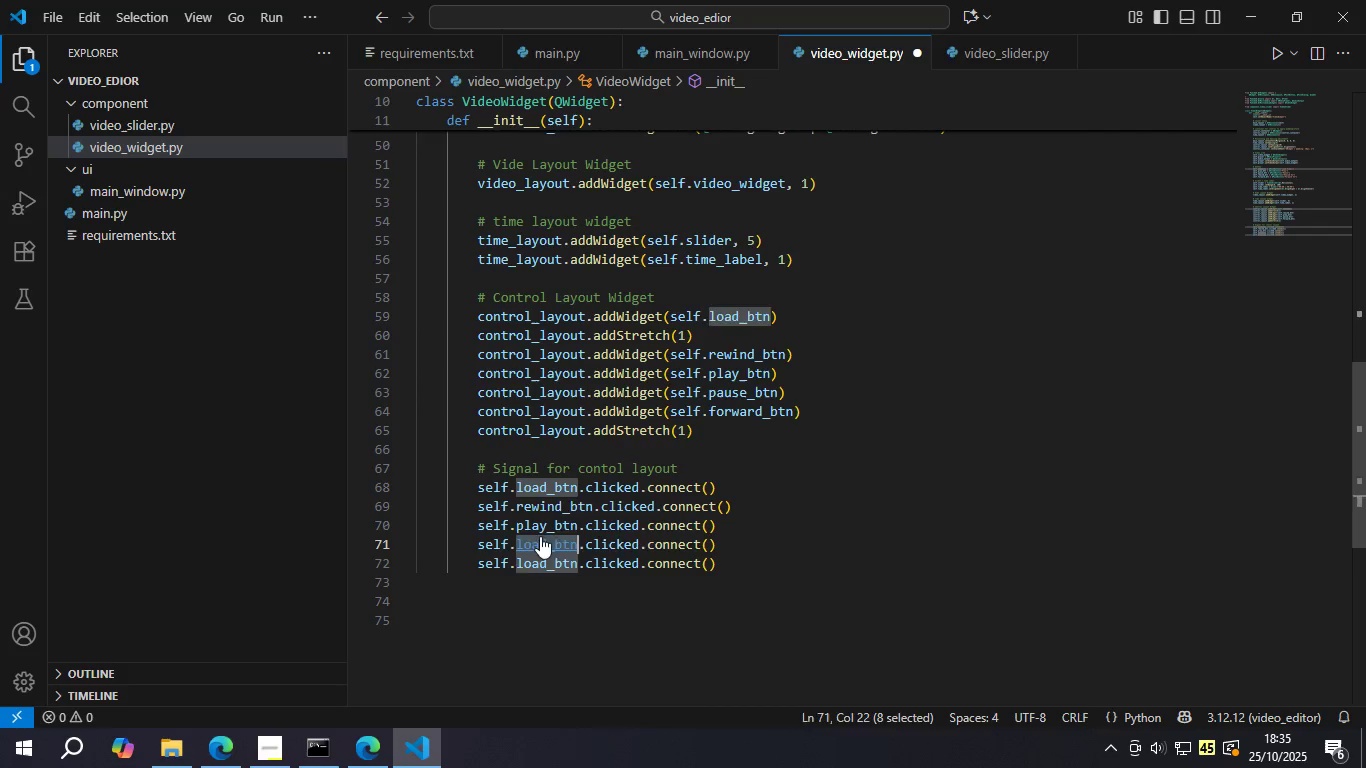 
key(Control+ControlLeft)
 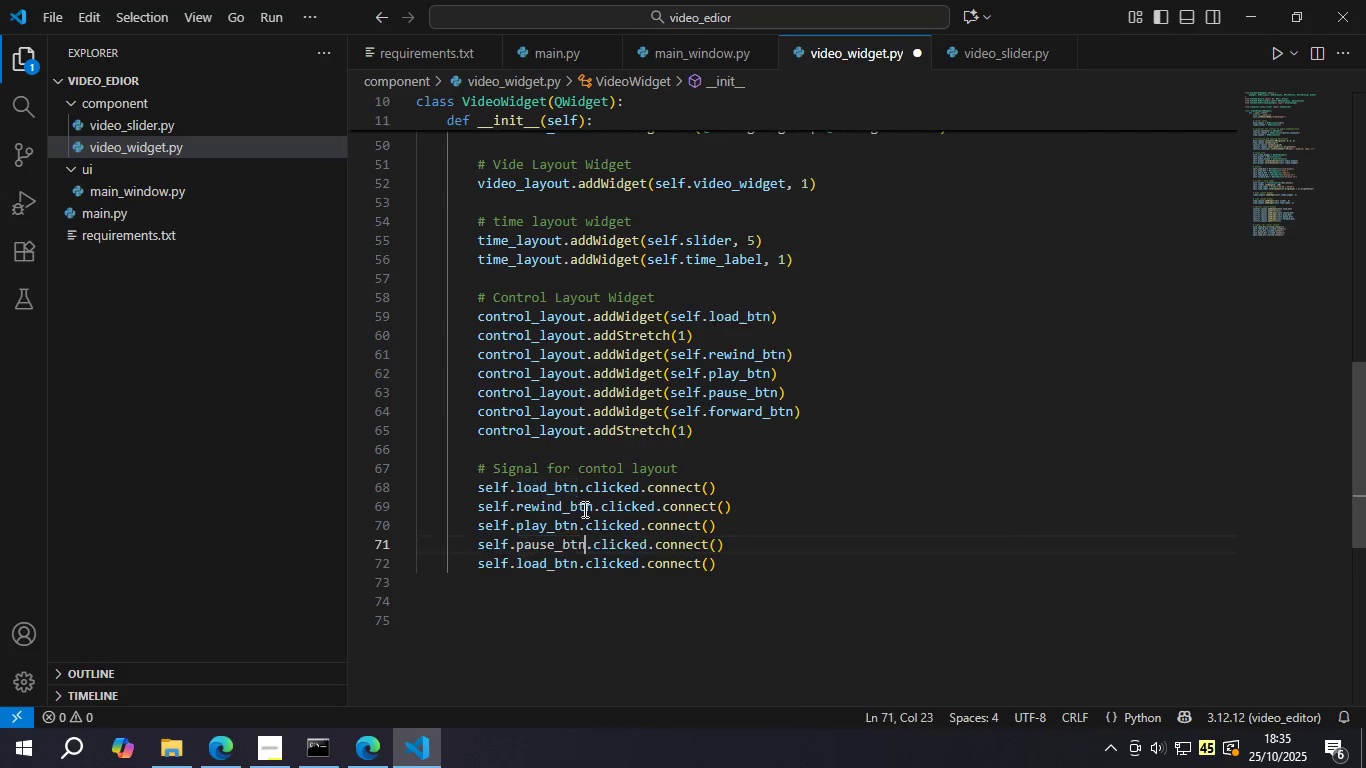 
key(Control+V)
 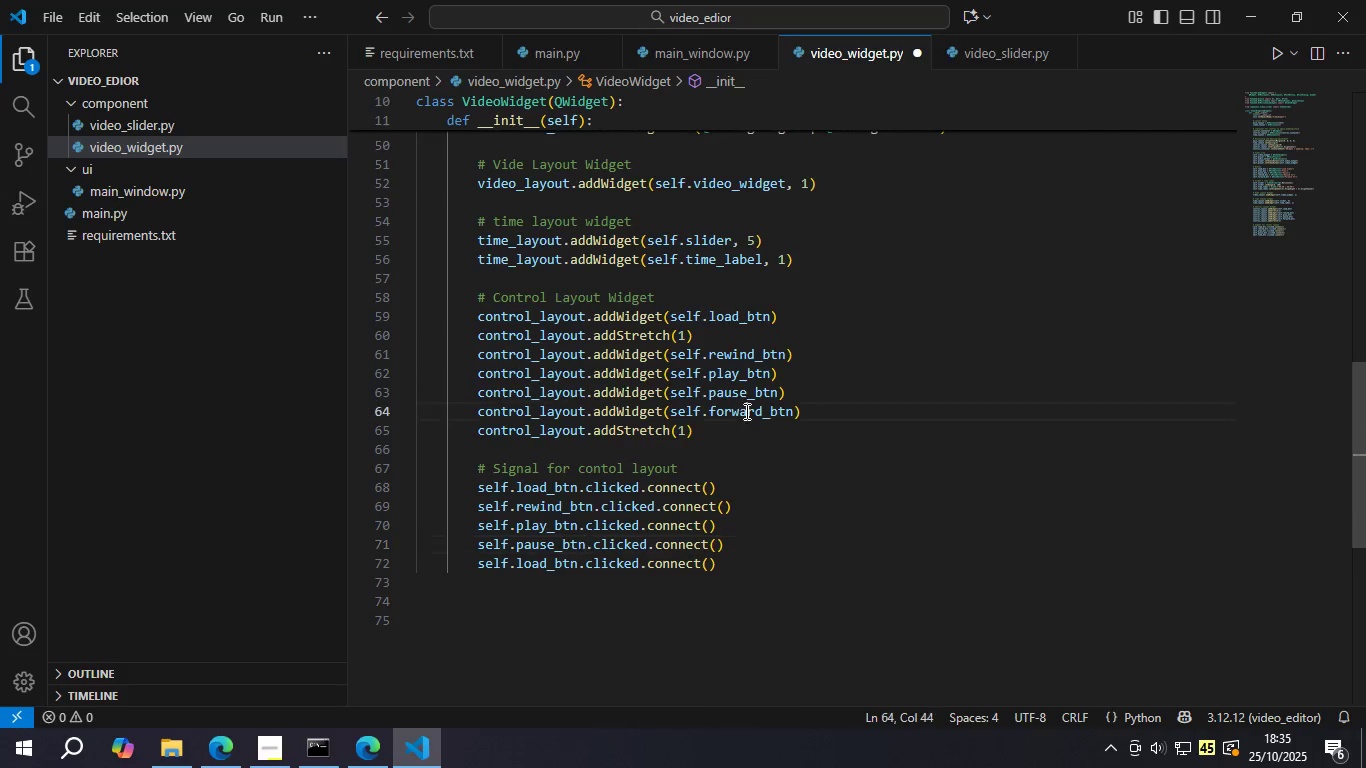 
double_click([746, 411])
 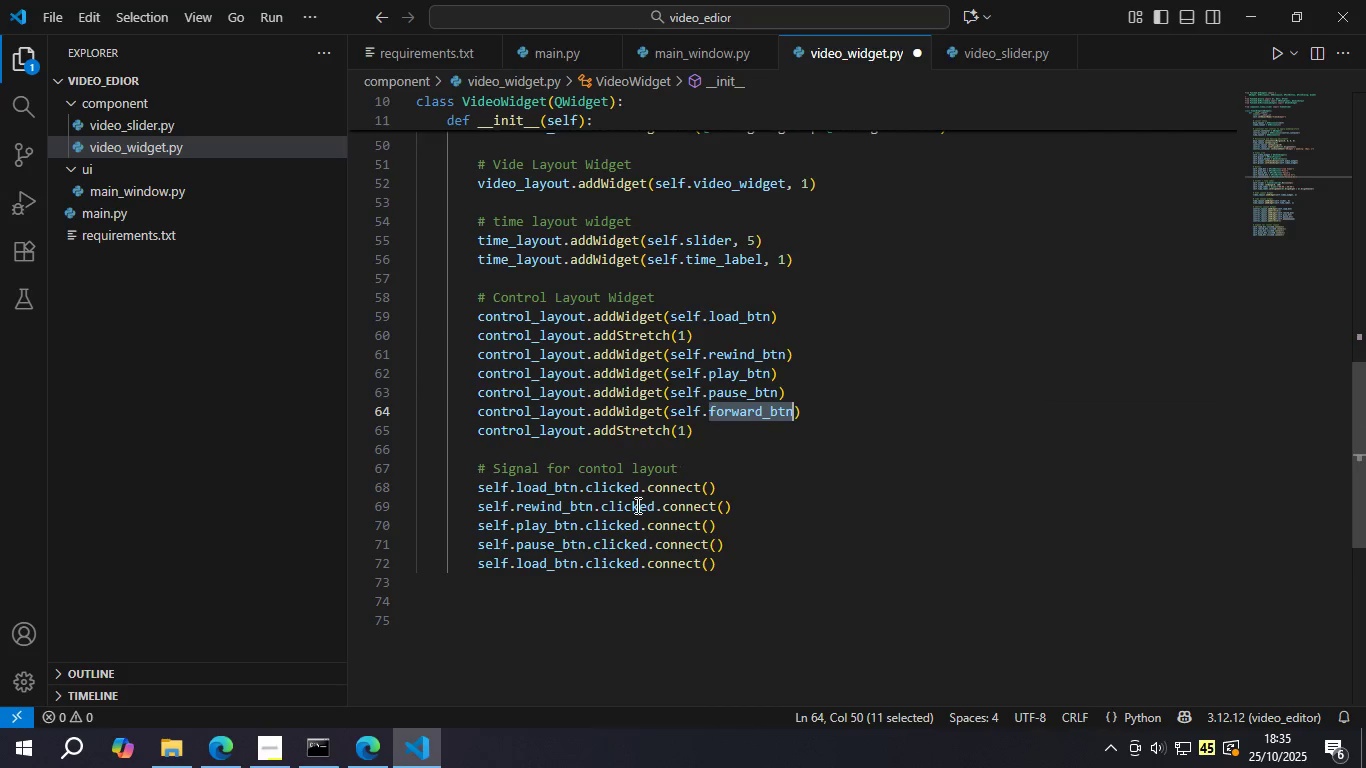 
key(Control+C)
 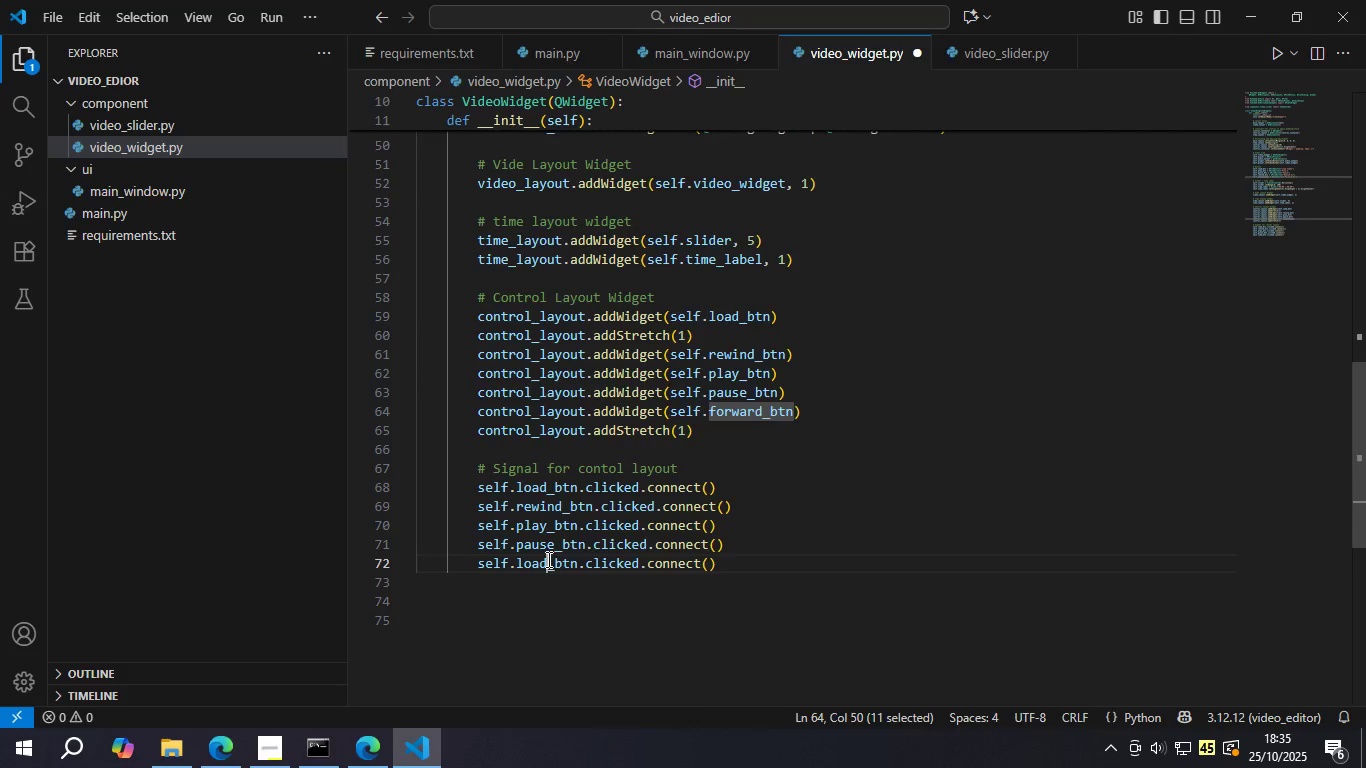 
left_click([547, 559])
 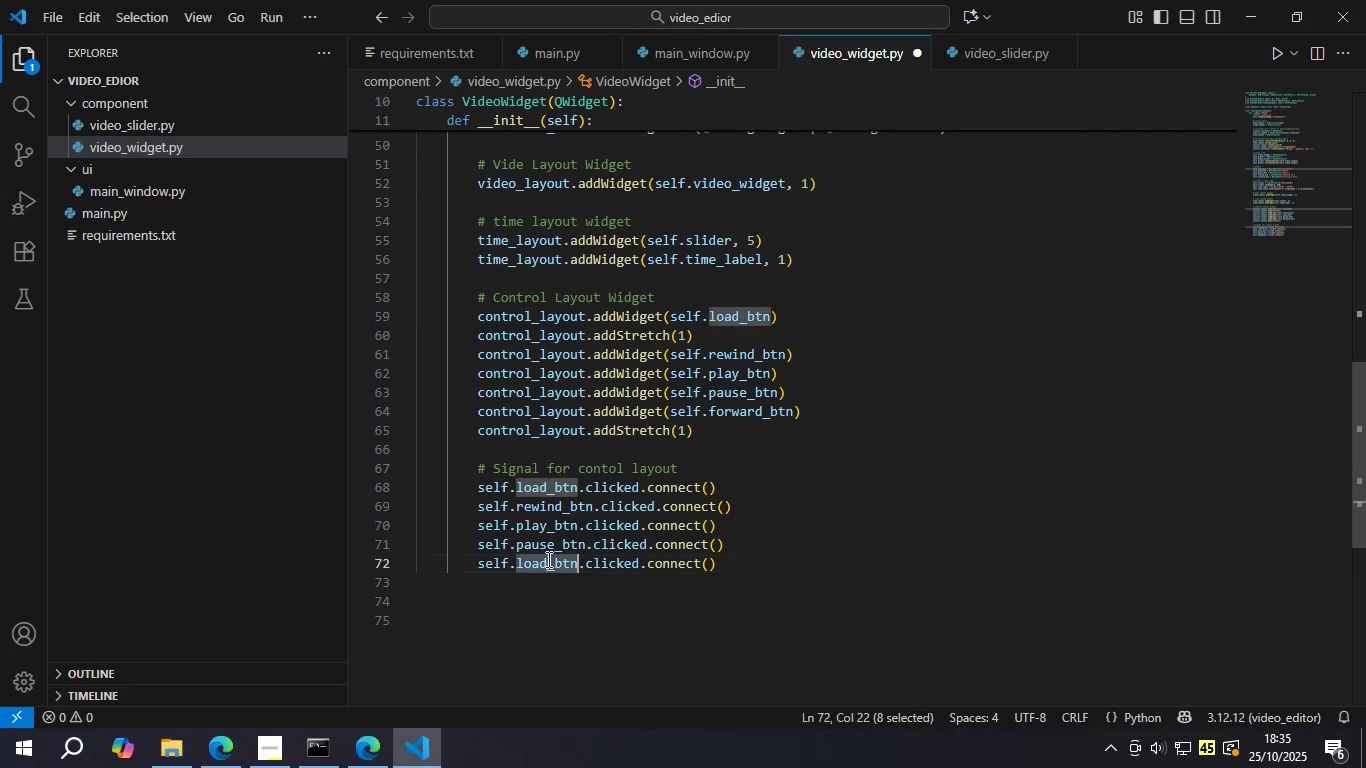 
double_click([547, 559])
 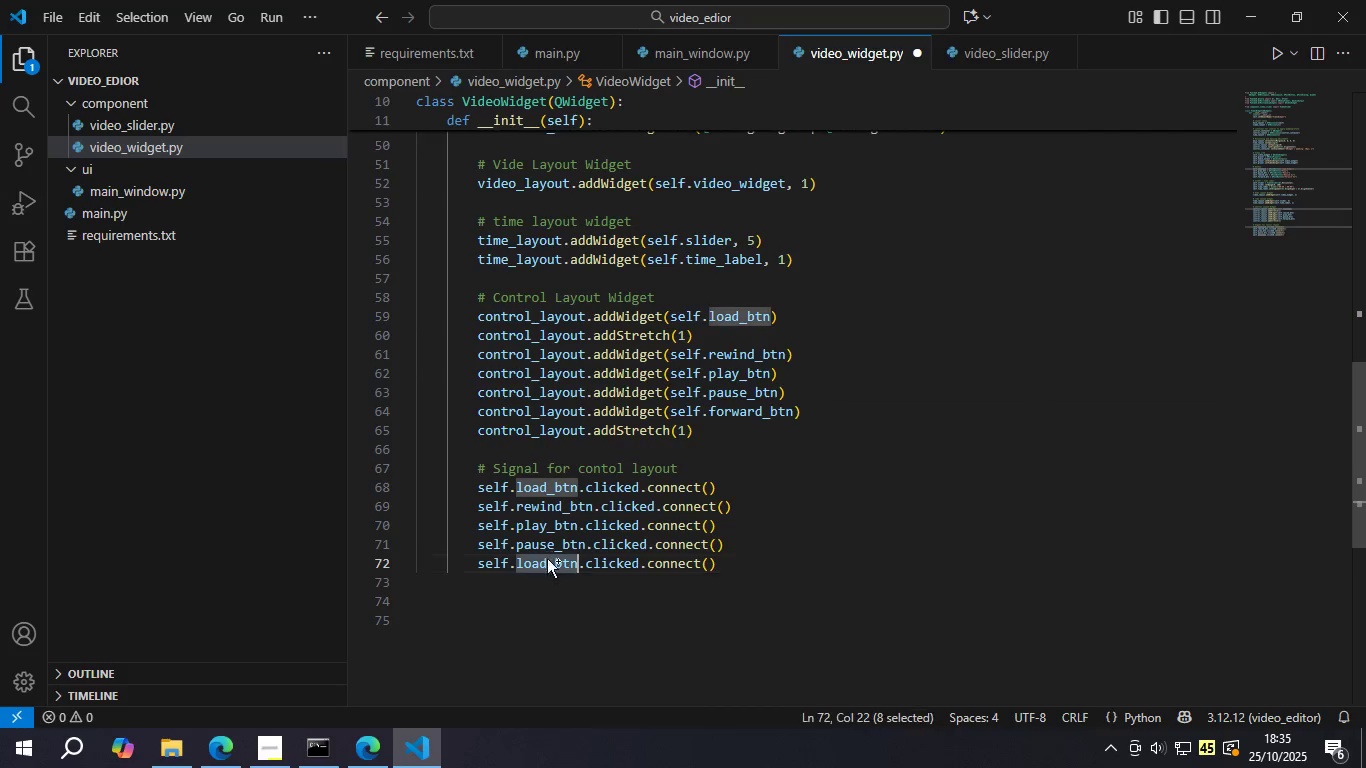 
key(Control+V)
 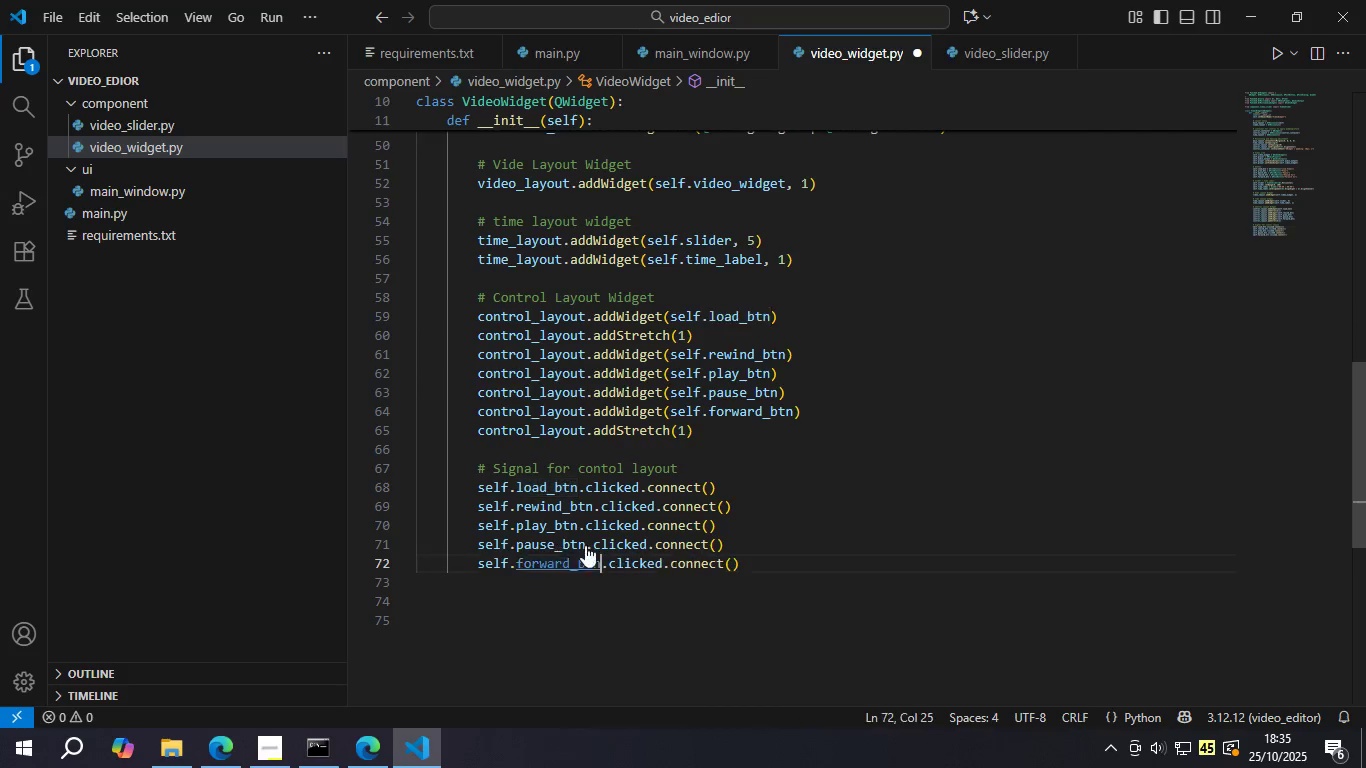 
key(Control+S)
 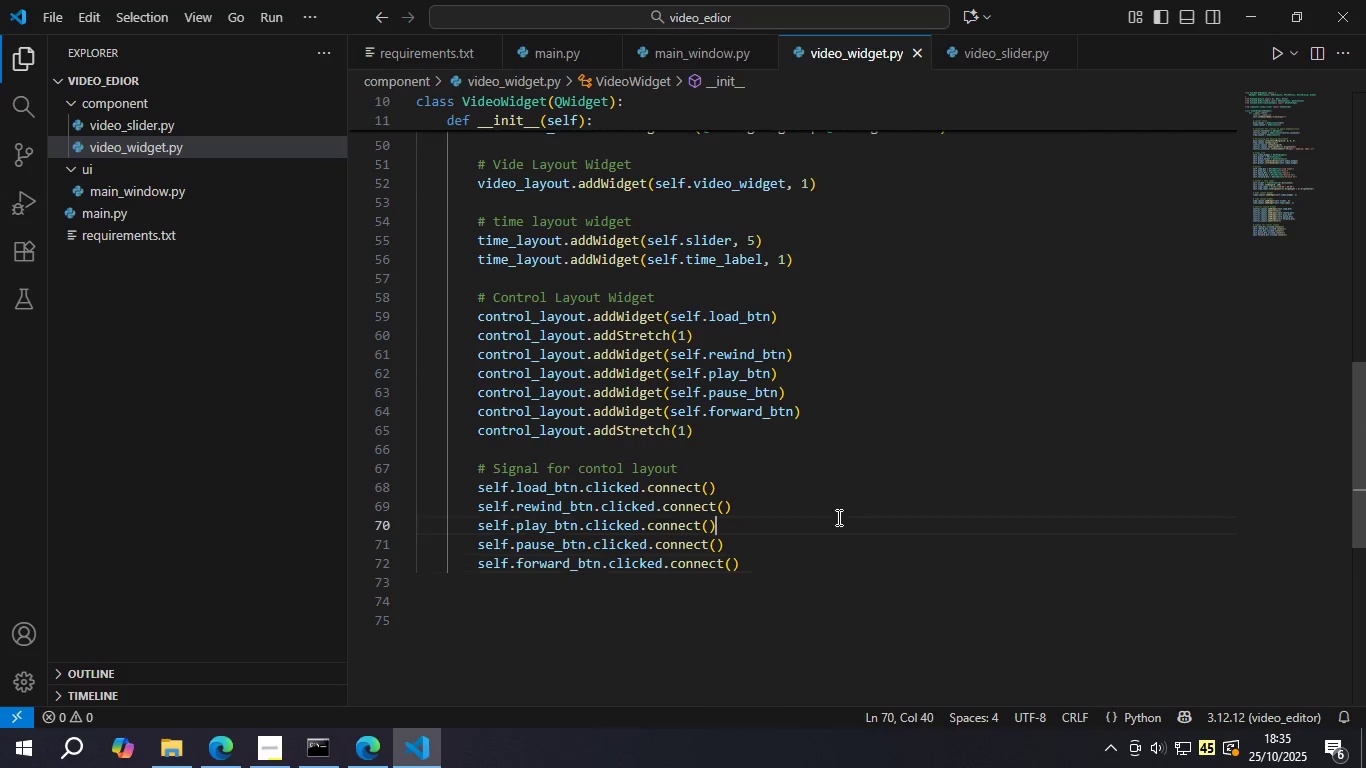 
left_click([837, 517])
 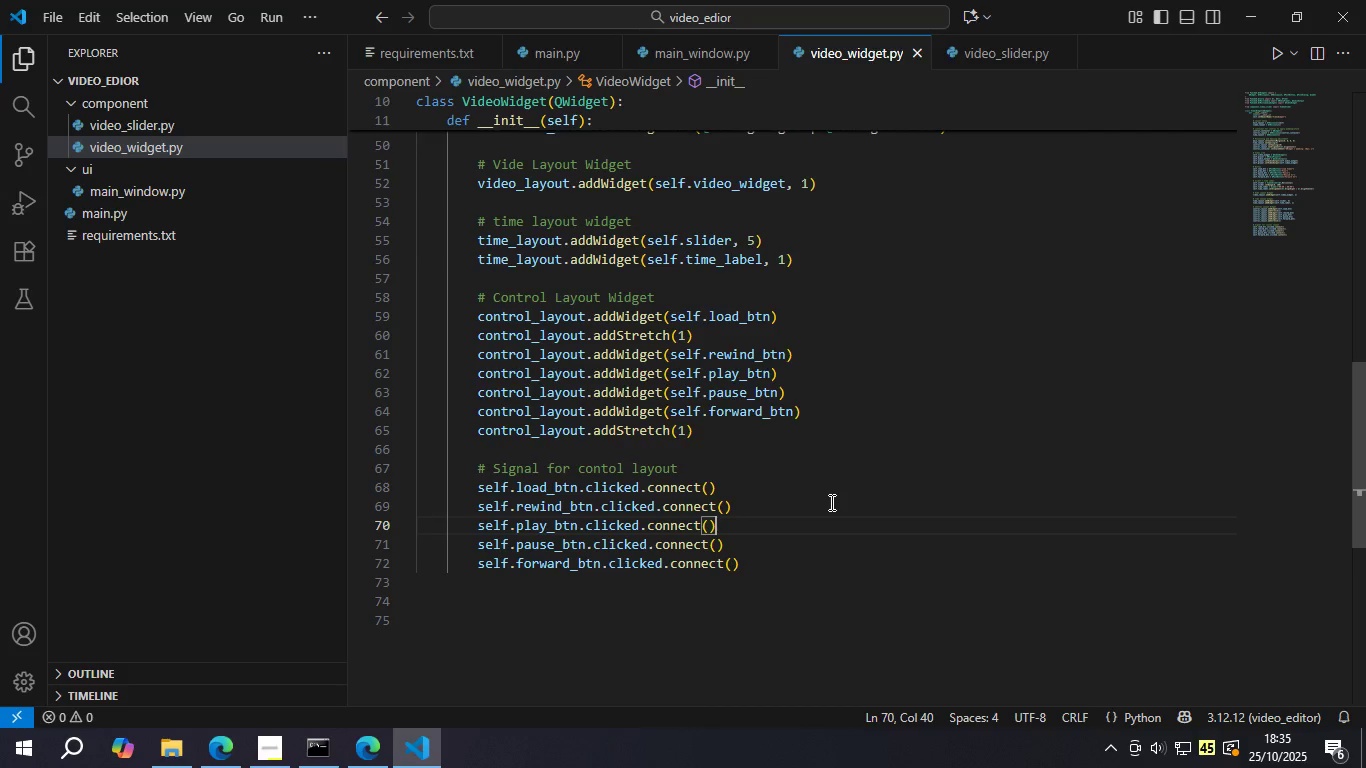 
wait(12.25)
 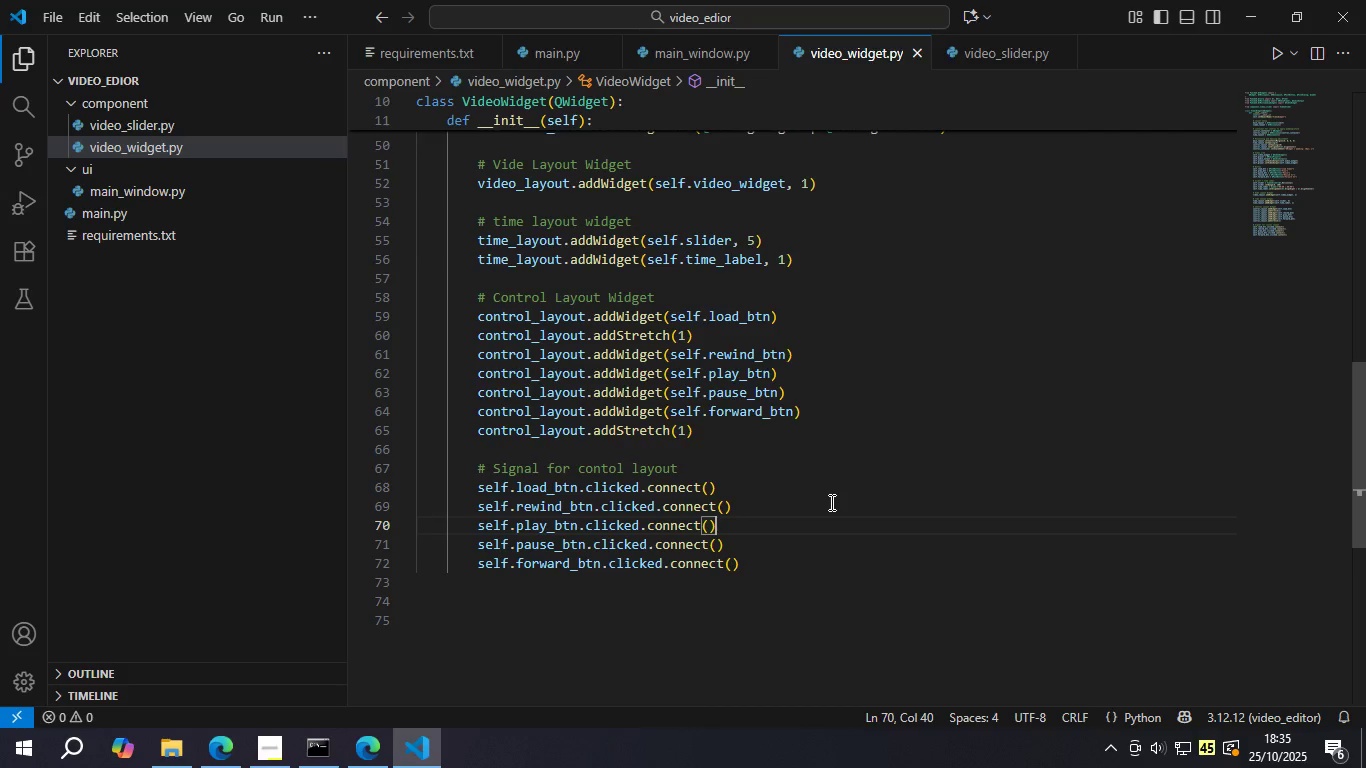 
left_click([830, 415])
 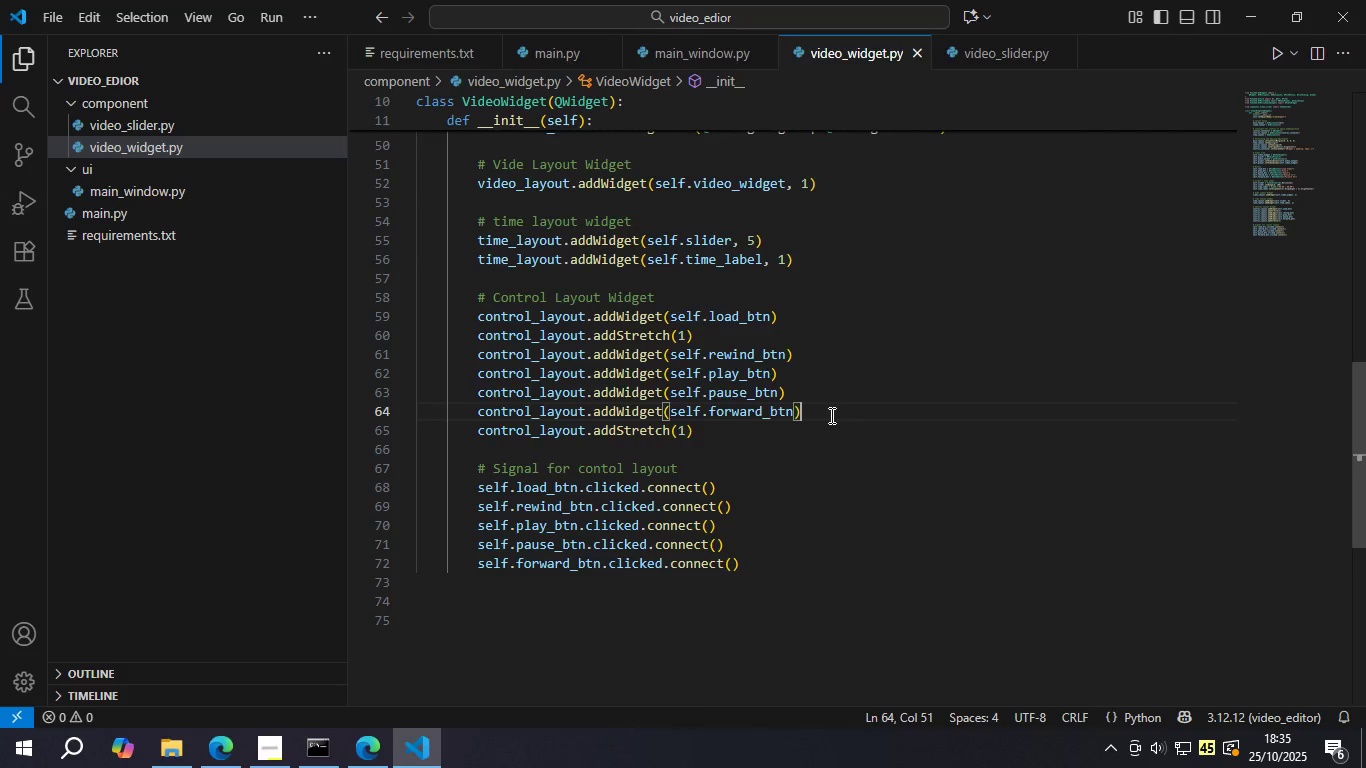 
wait(5.29)
 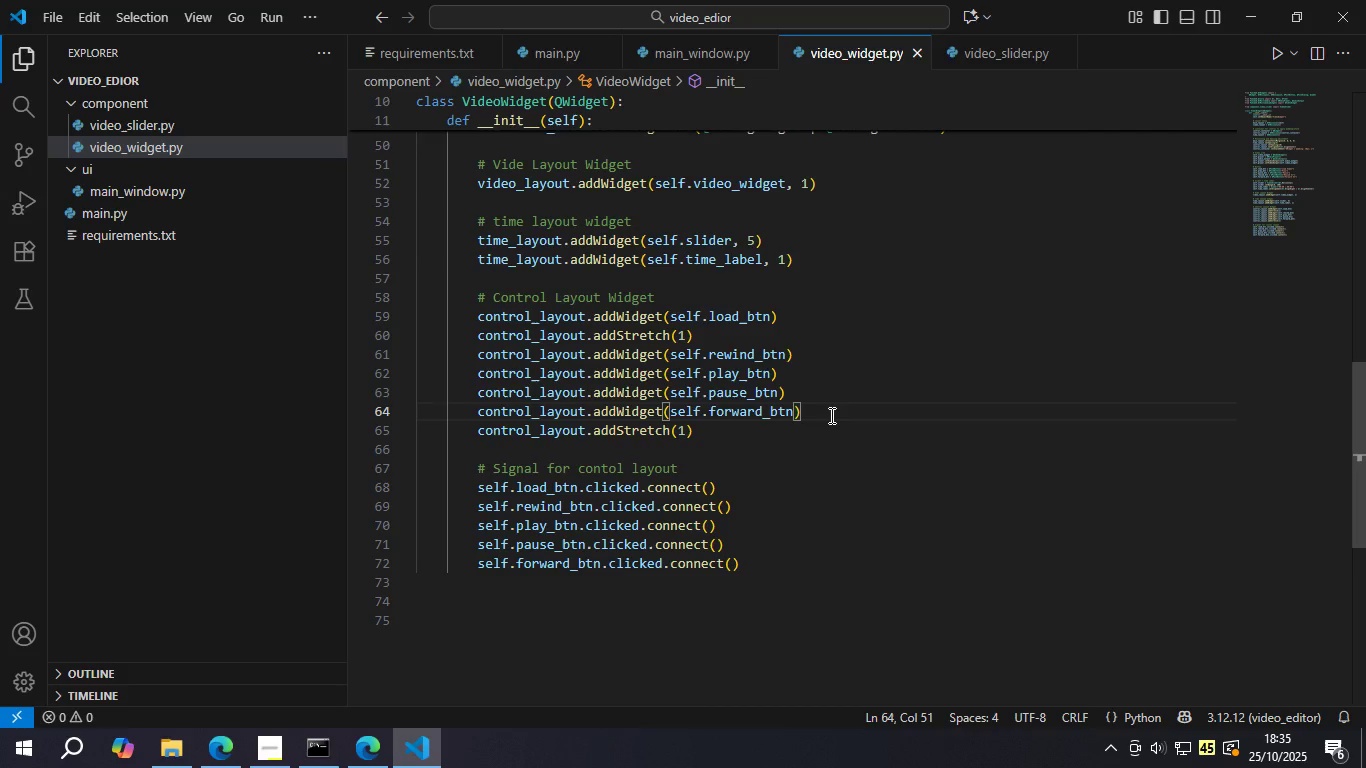 
scroll: coordinate [883, 325], scroll_direction: up, amount: 1.0
 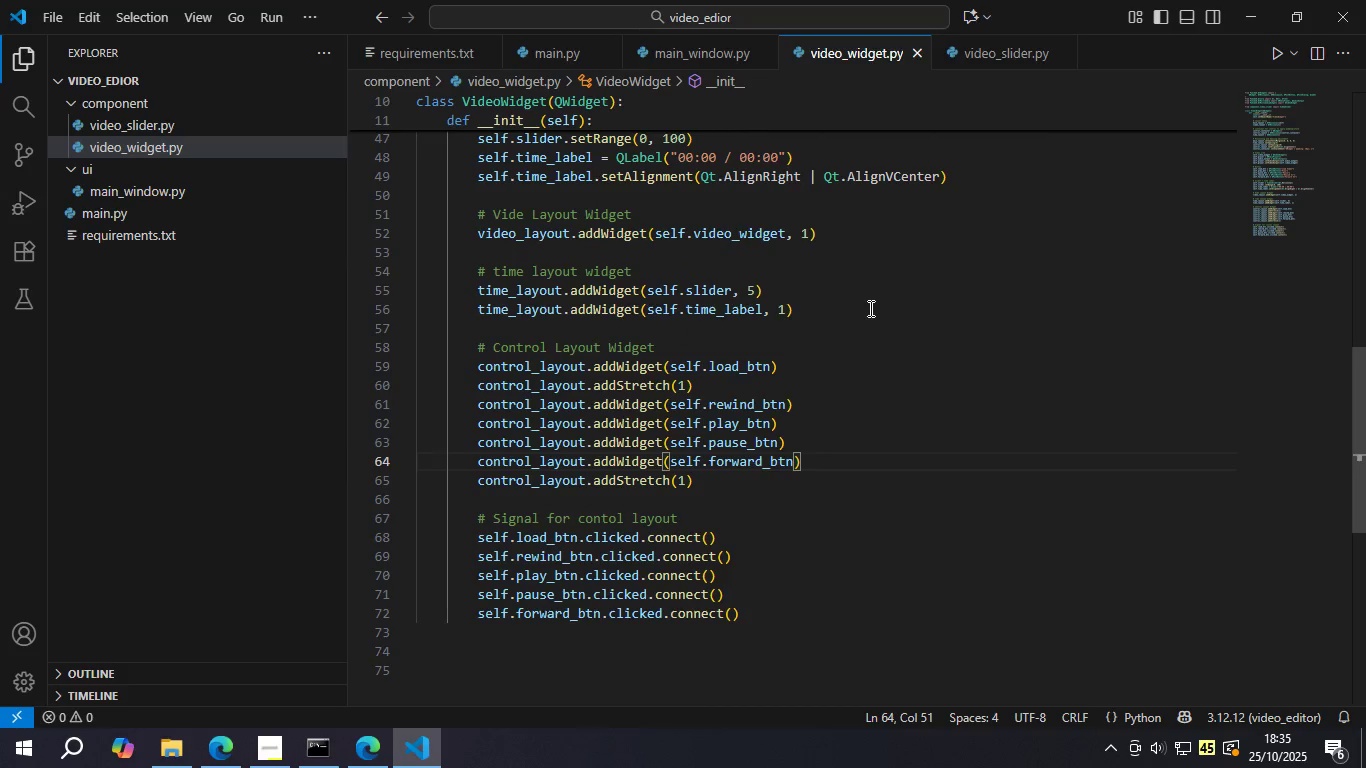 
scroll: coordinate [763, 367], scroll_direction: down, amount: 3.0
 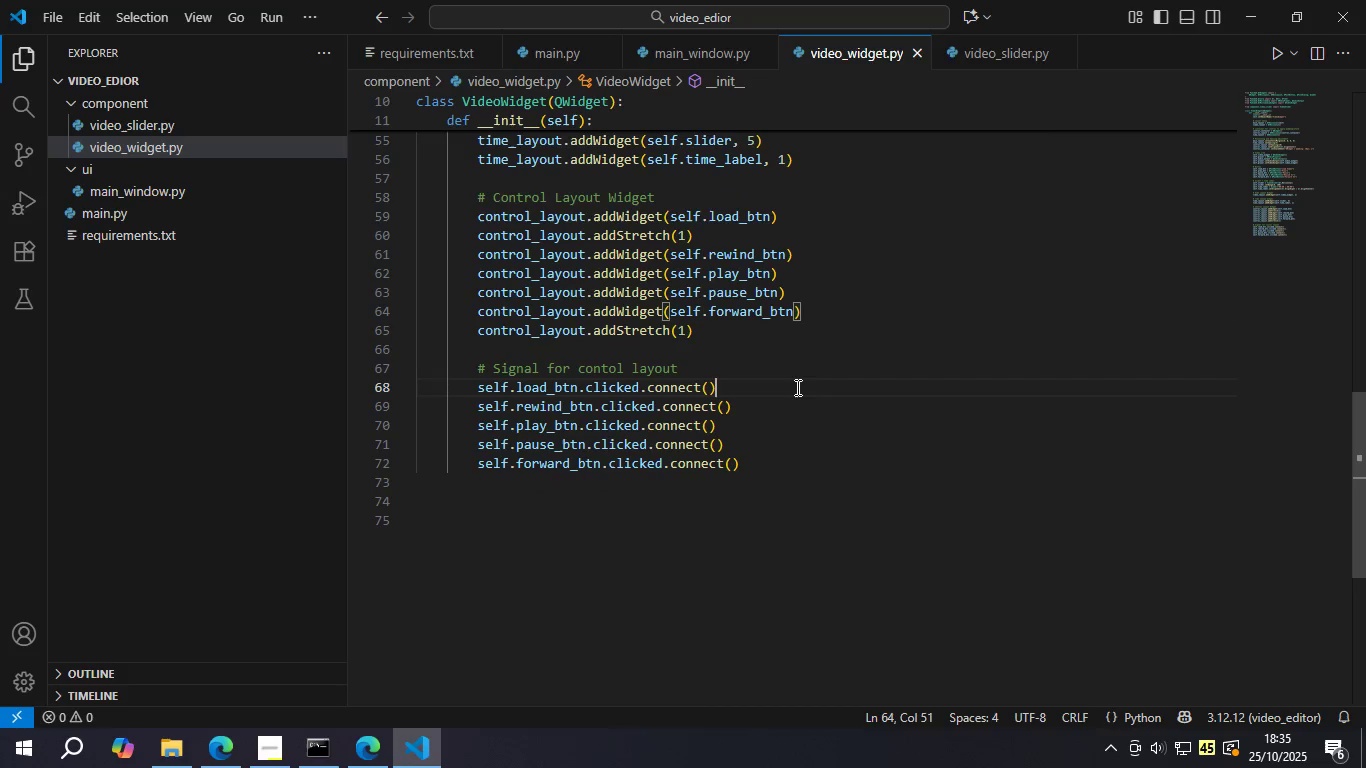 
left_click([796, 387])
 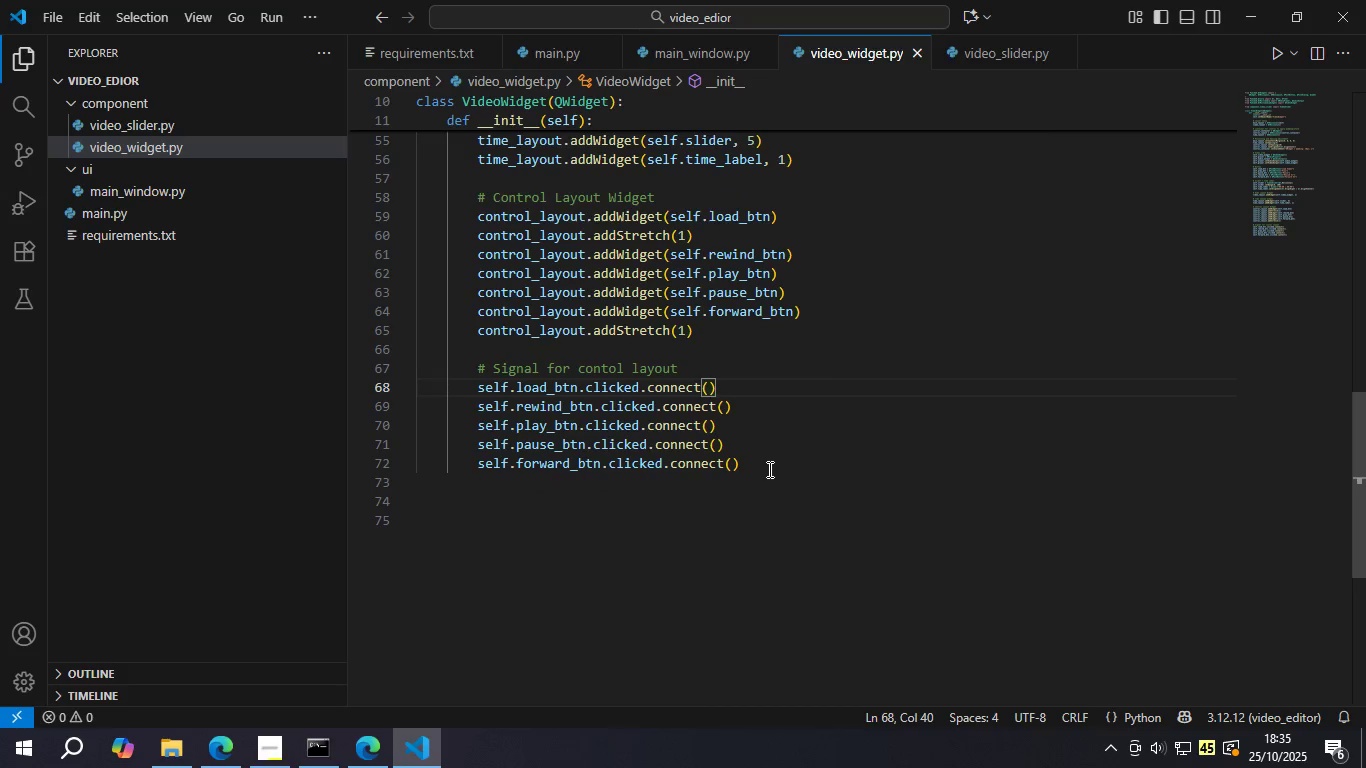 
scroll: coordinate [769, 471], scroll_direction: down, amount: 2.0
 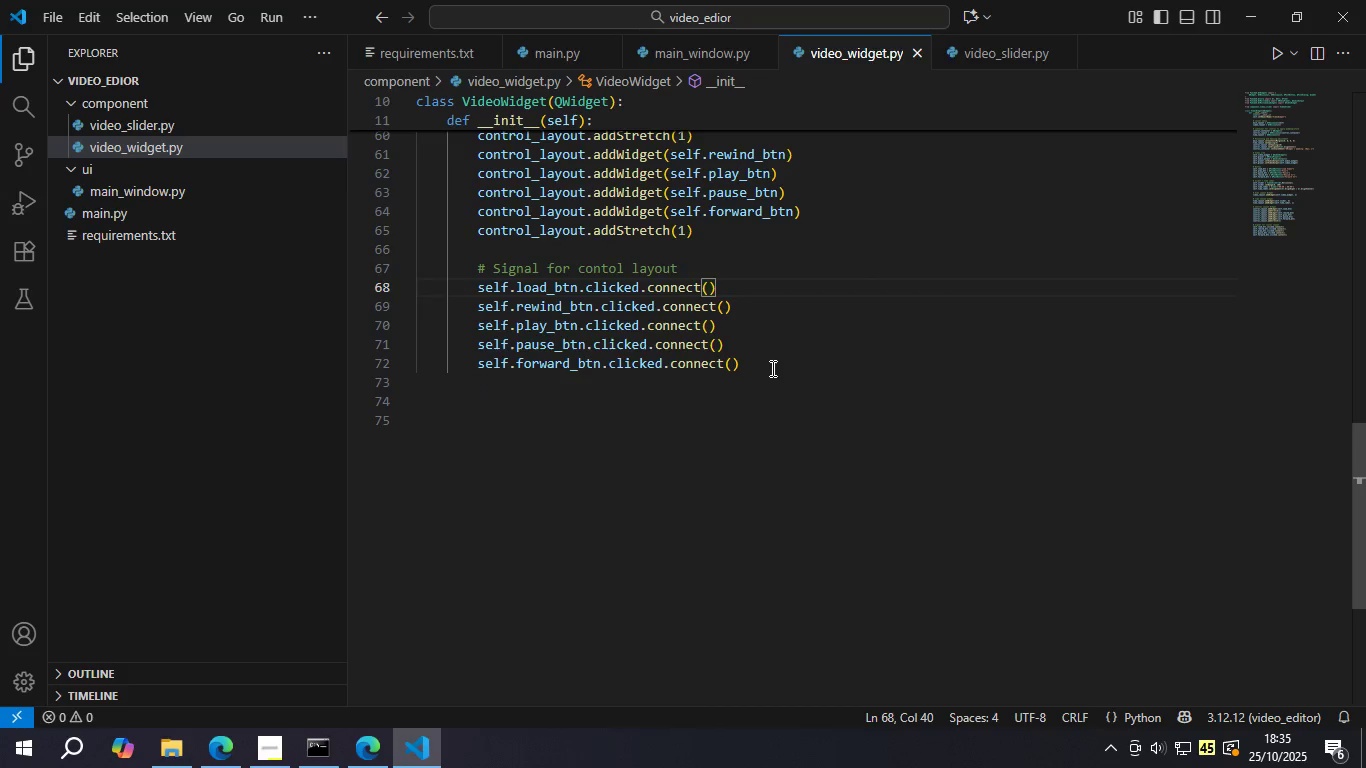 
left_click([771, 368])
 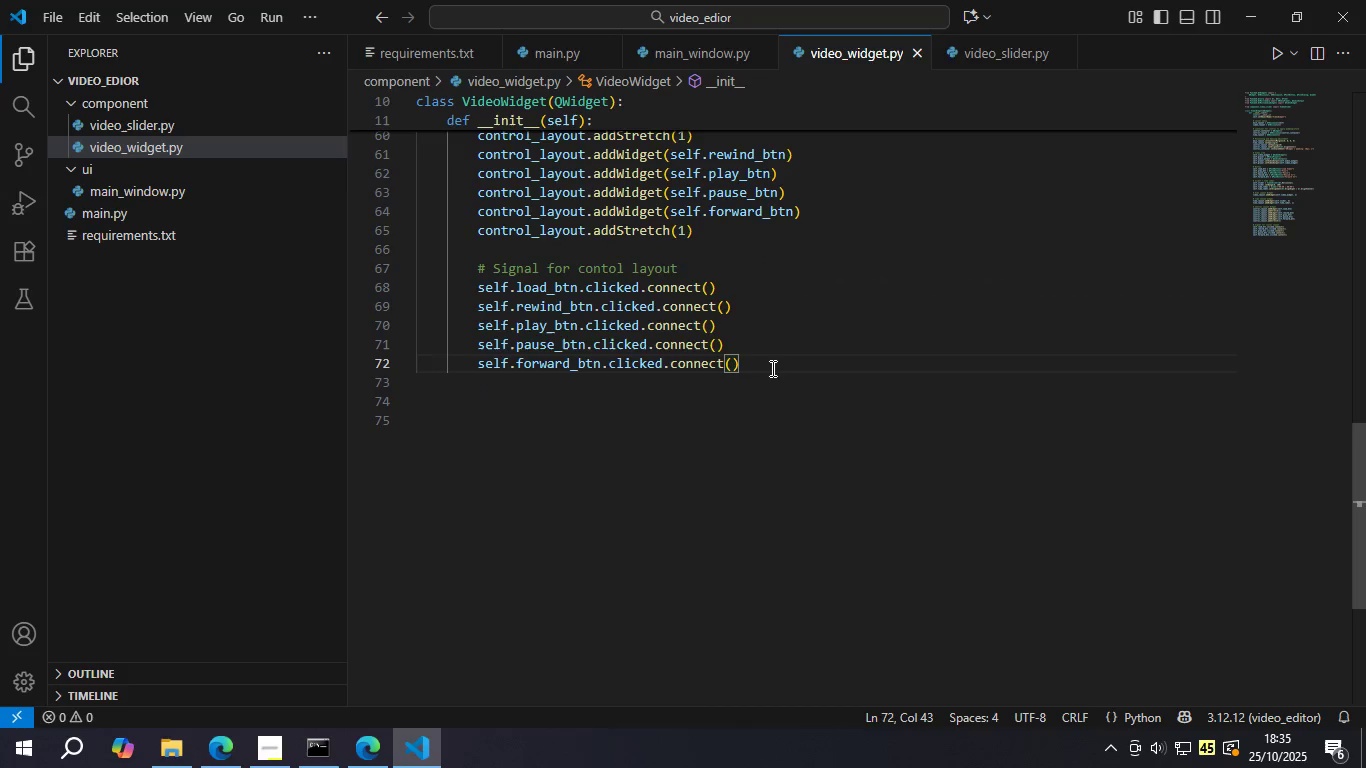 
scroll: coordinate [771, 368], scroll_direction: down, amount: 2.0
 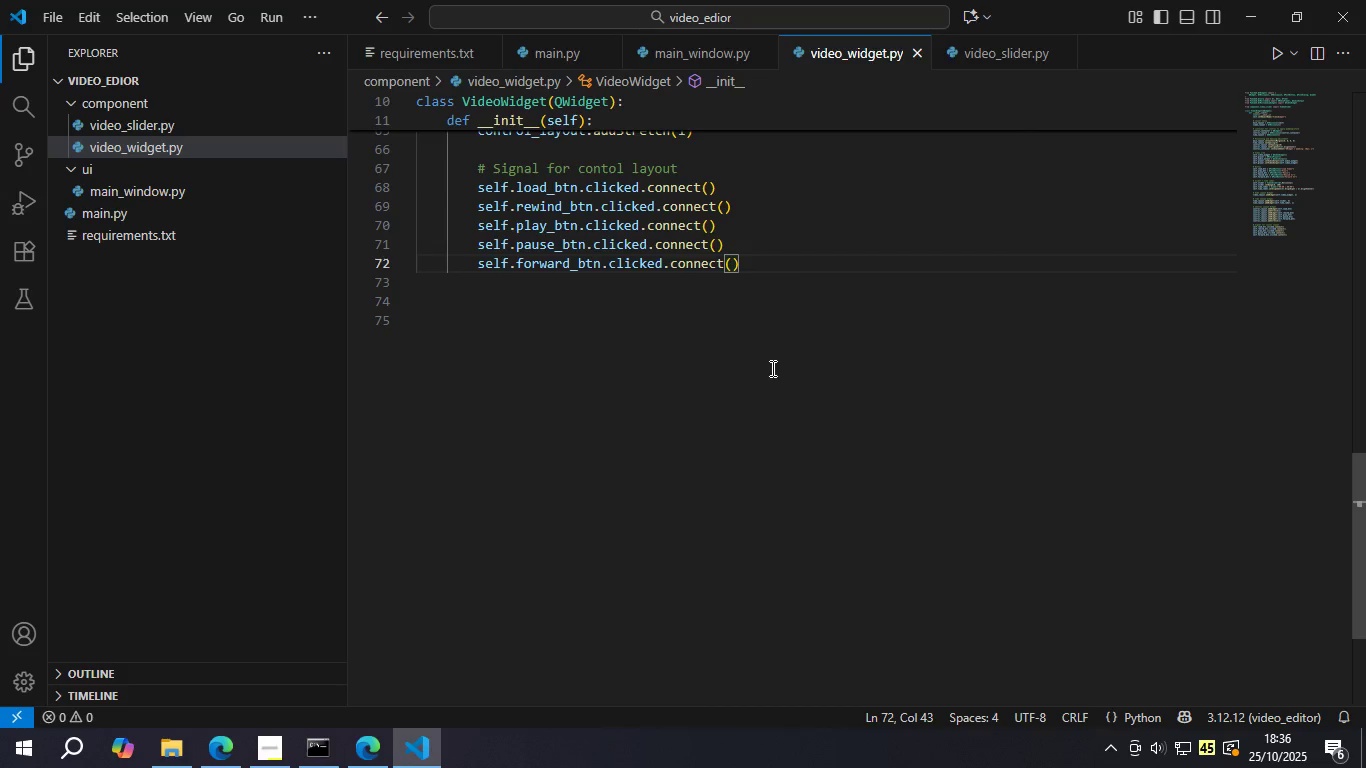 
scroll: coordinate [731, 330], scroll_direction: up, amount: 26.0
 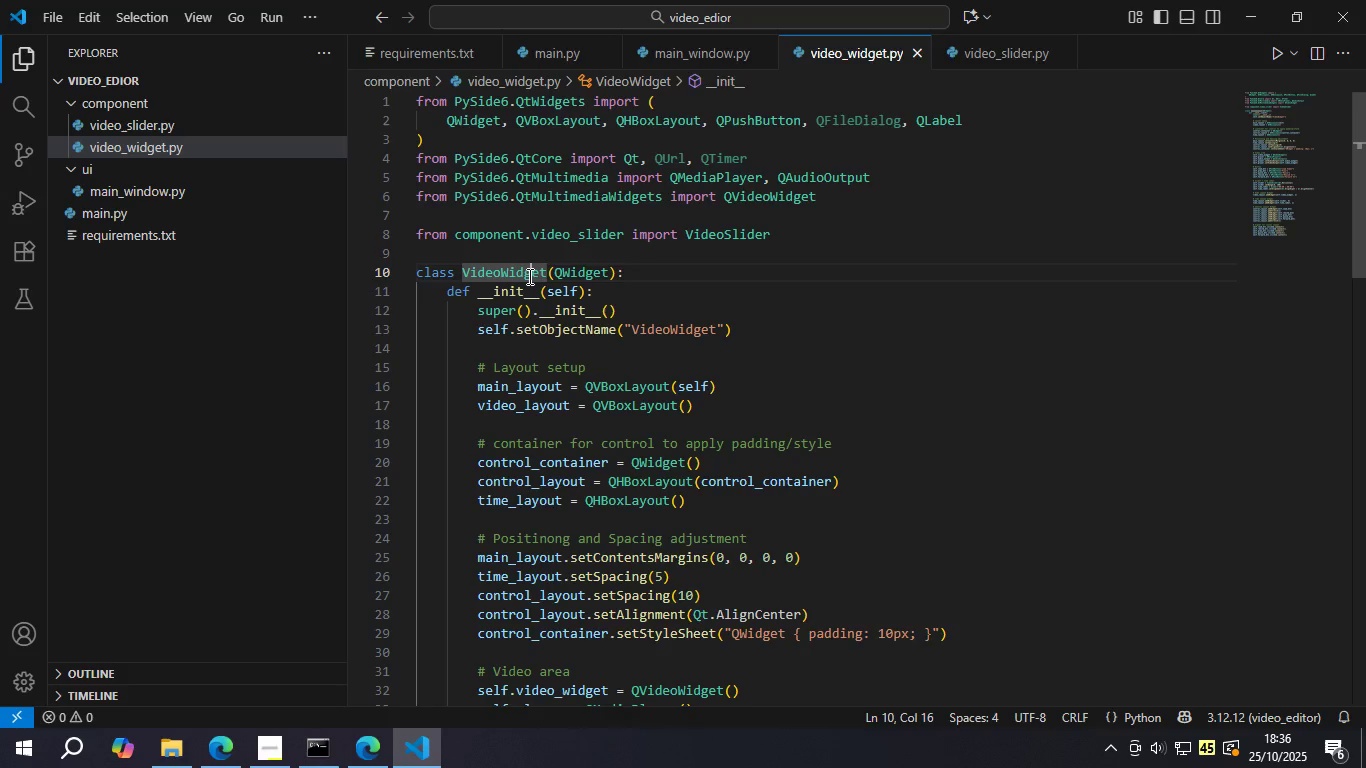 
double_click([528, 276])
 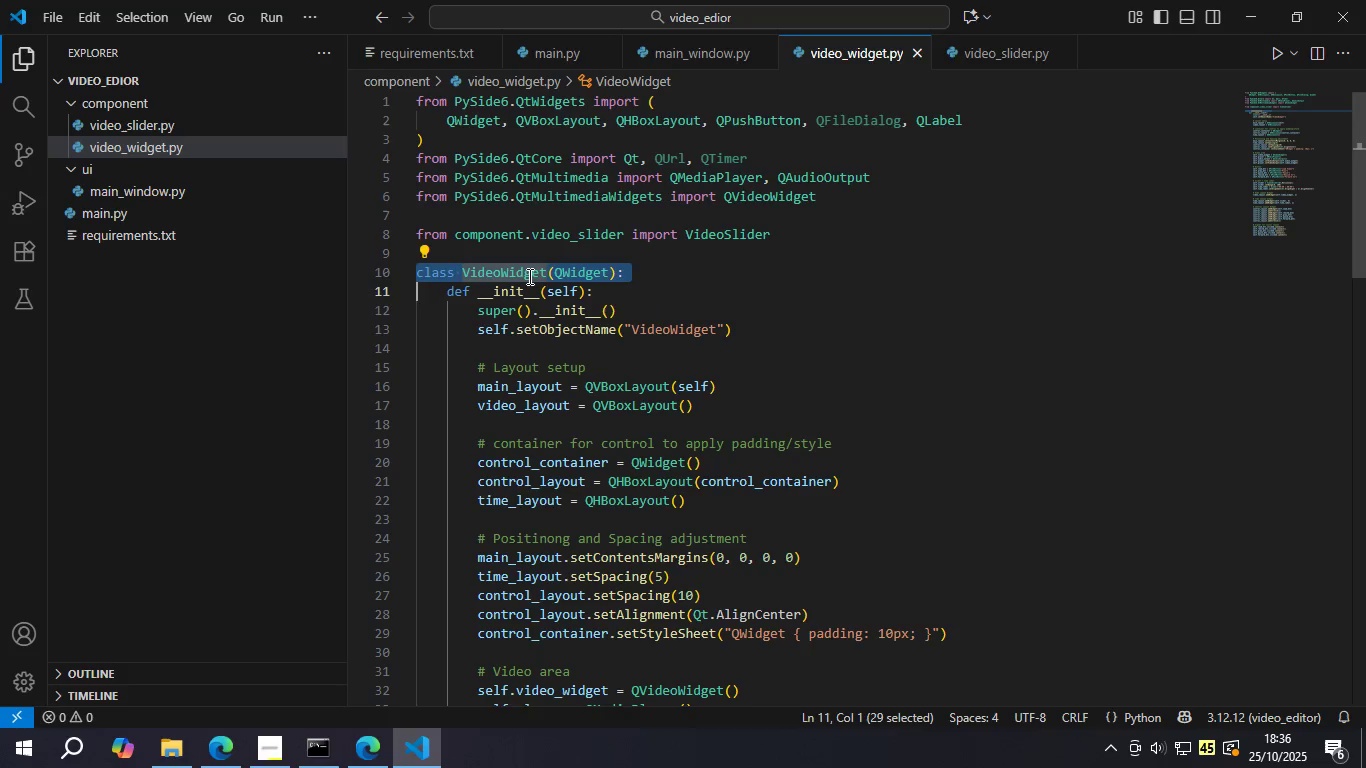 
triple_click([528, 276])
 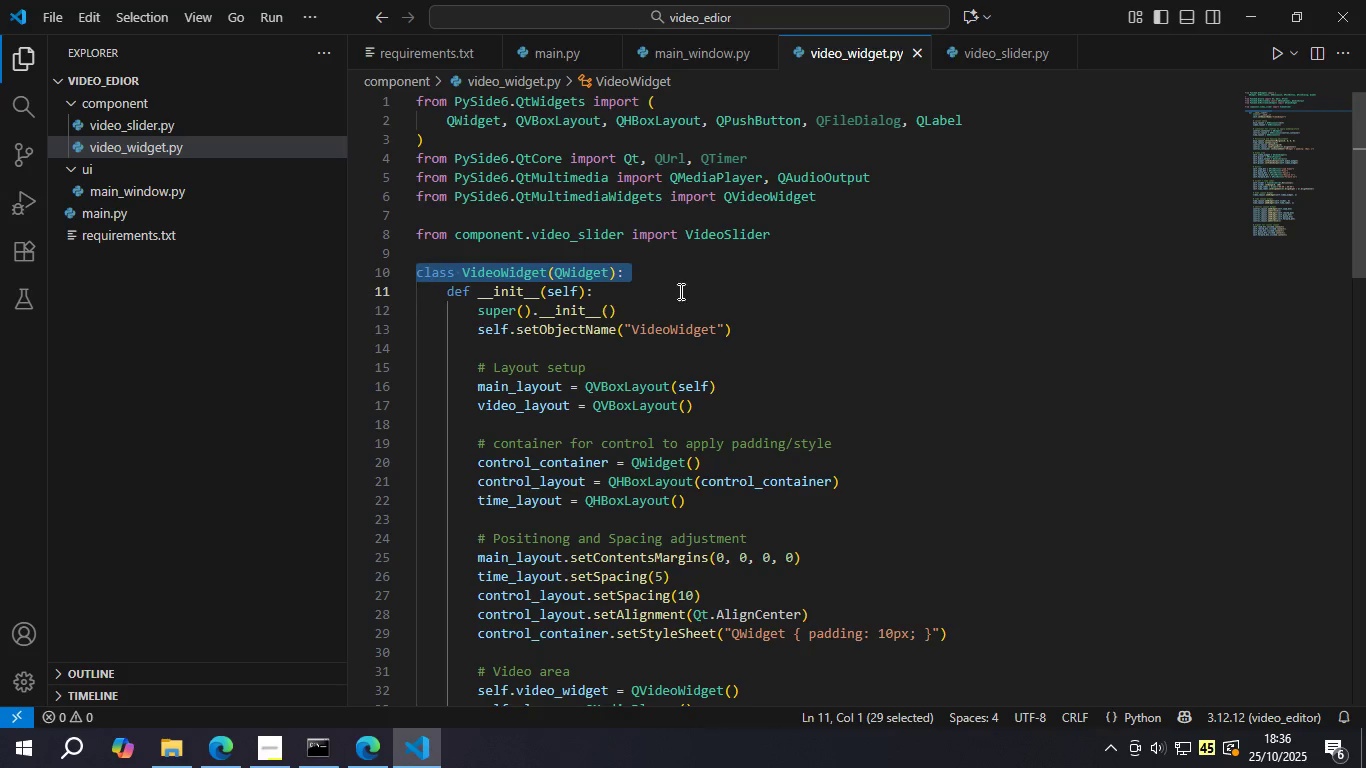 
left_click([679, 291])
 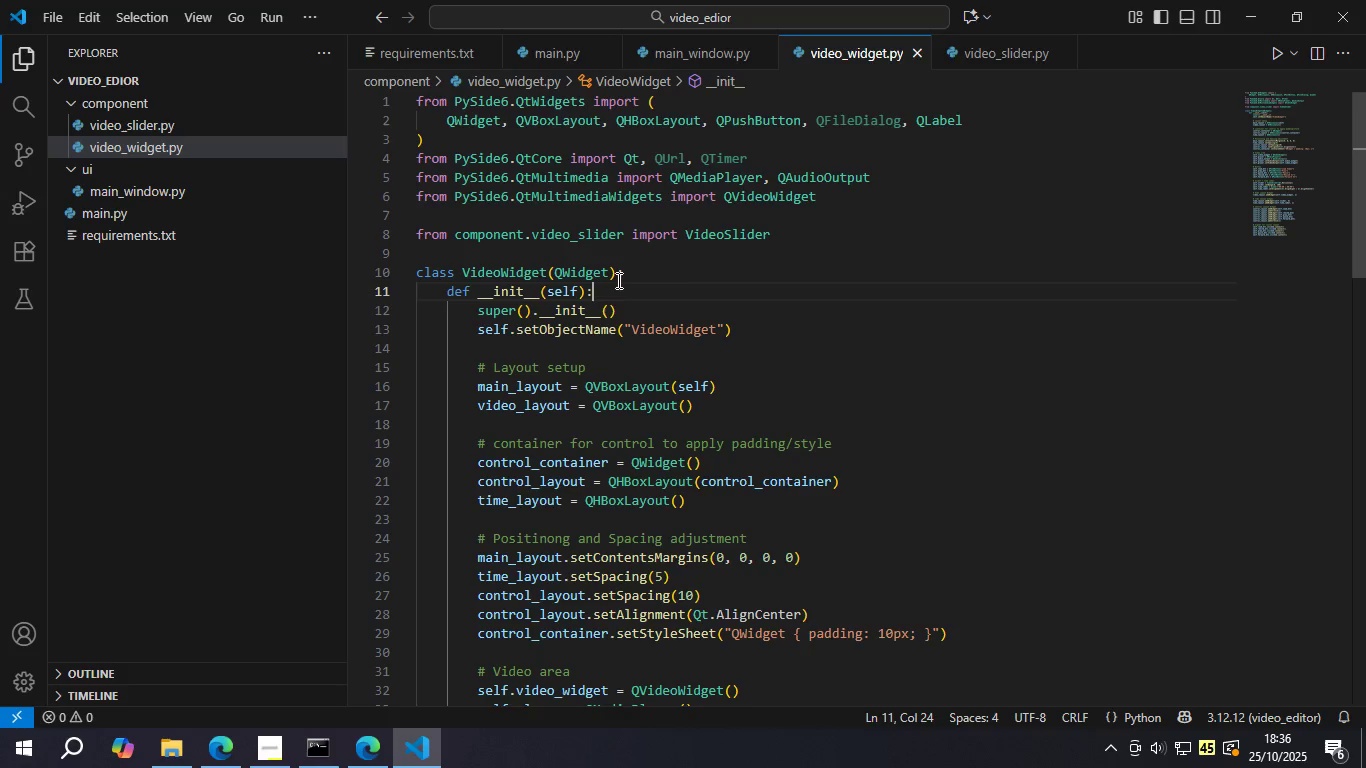 
left_click([617, 280])
 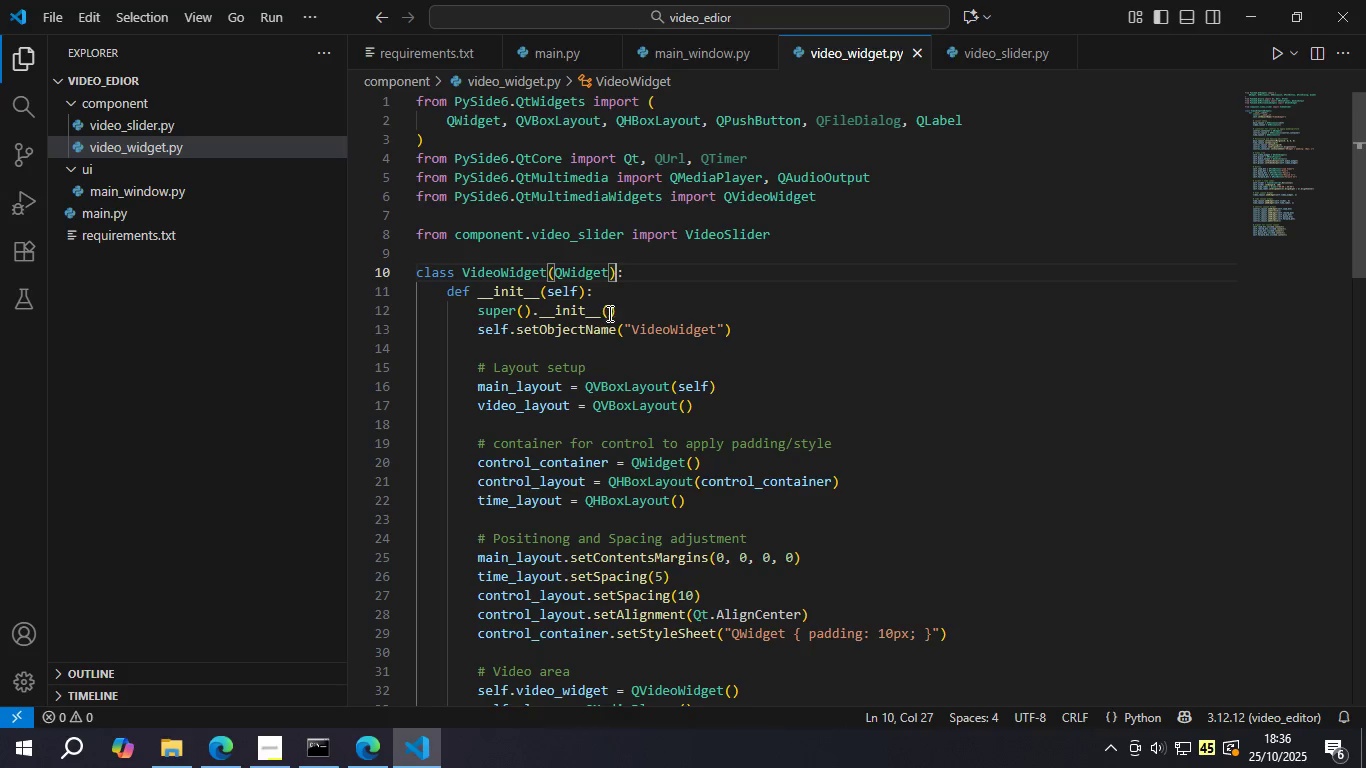 
left_click([608, 313])
 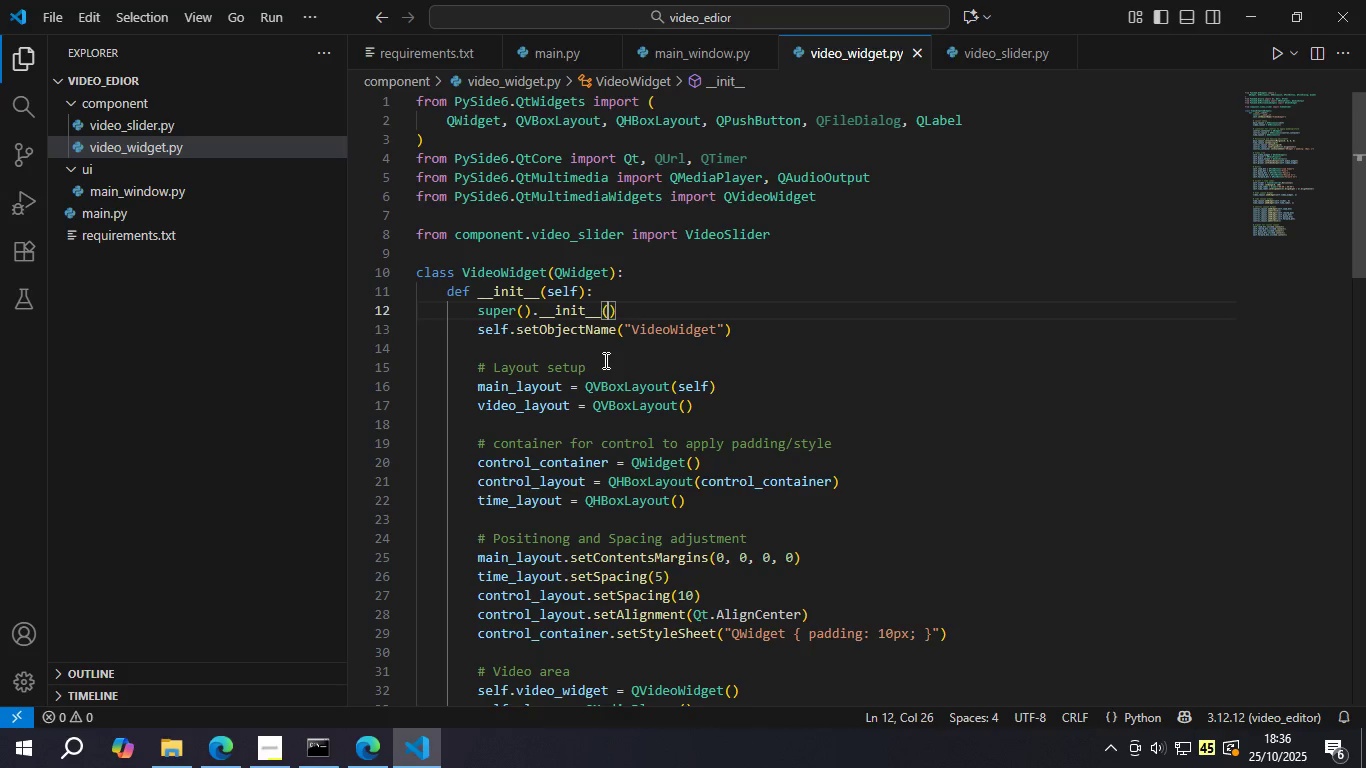 
left_click([585, 335])
 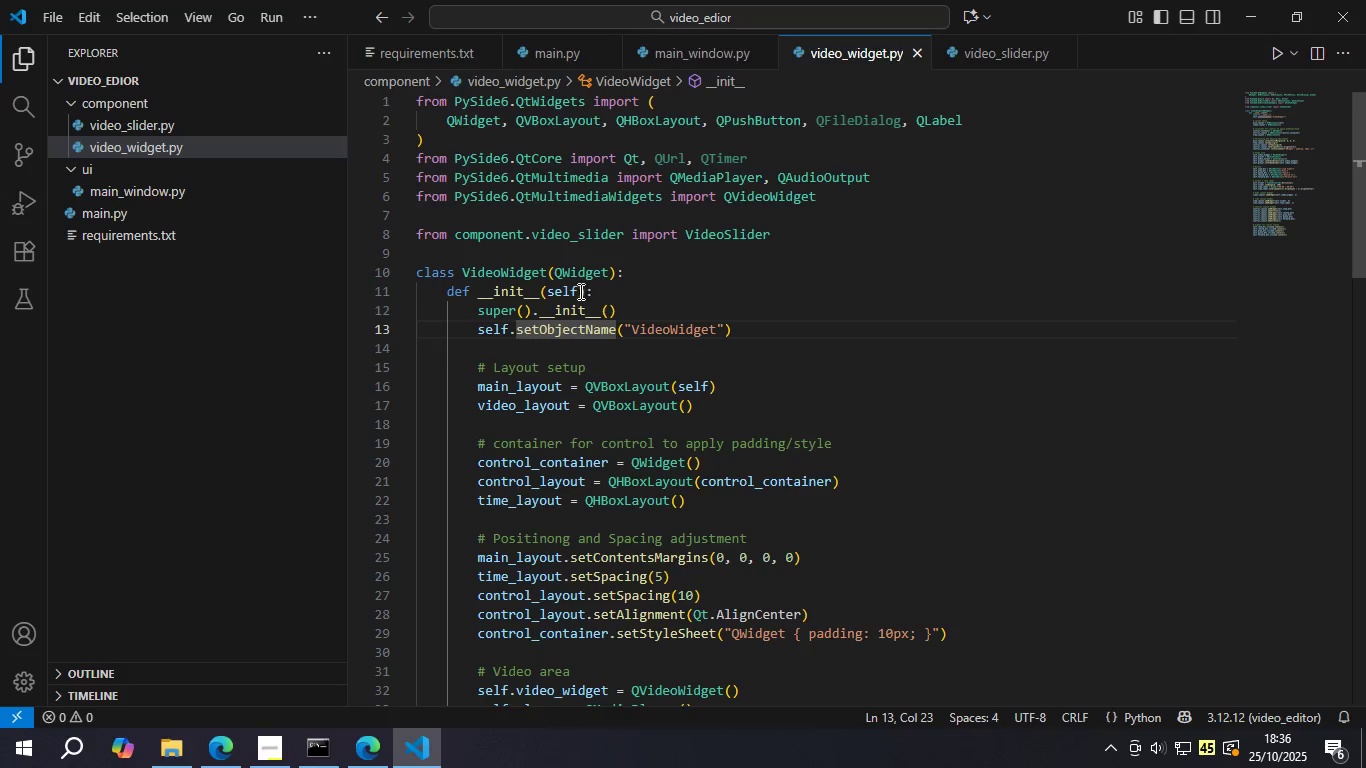 
left_click([577, 290])
 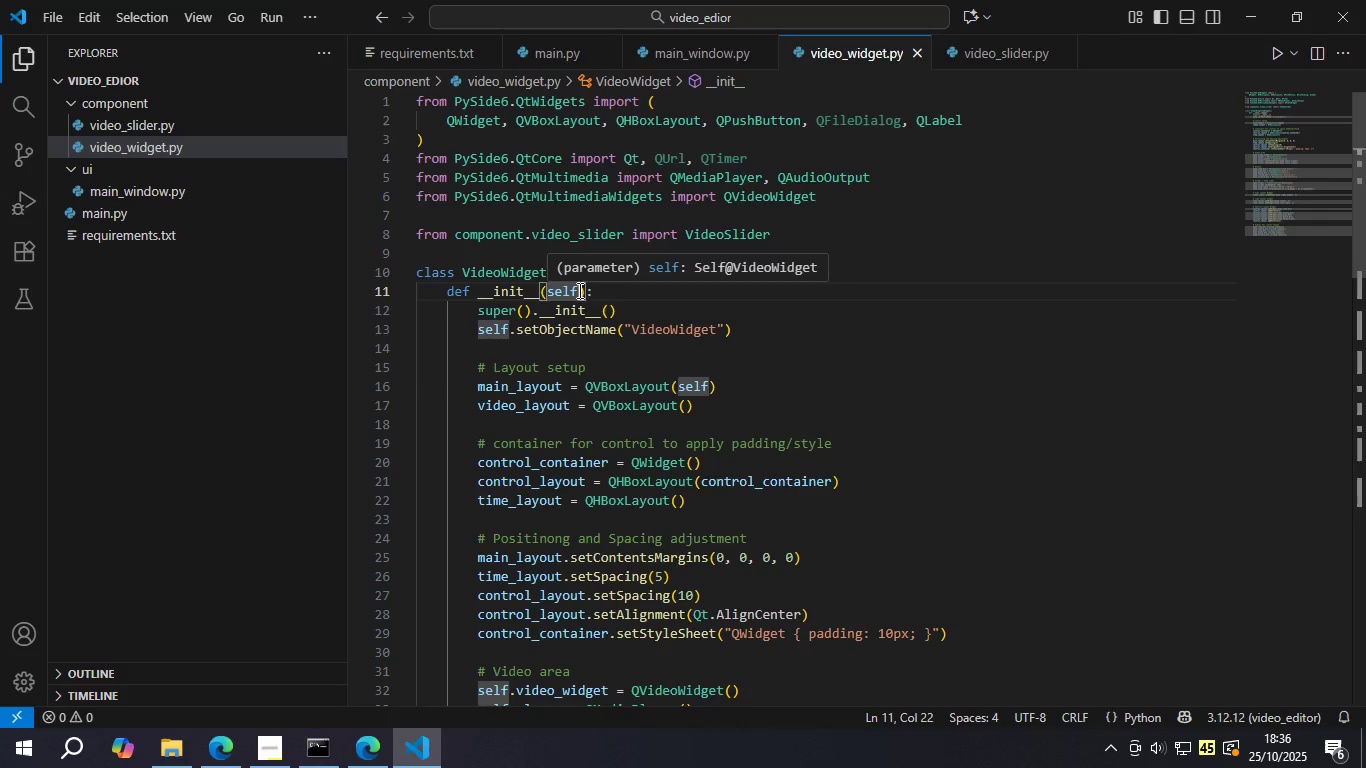 
type(, video_manager)
 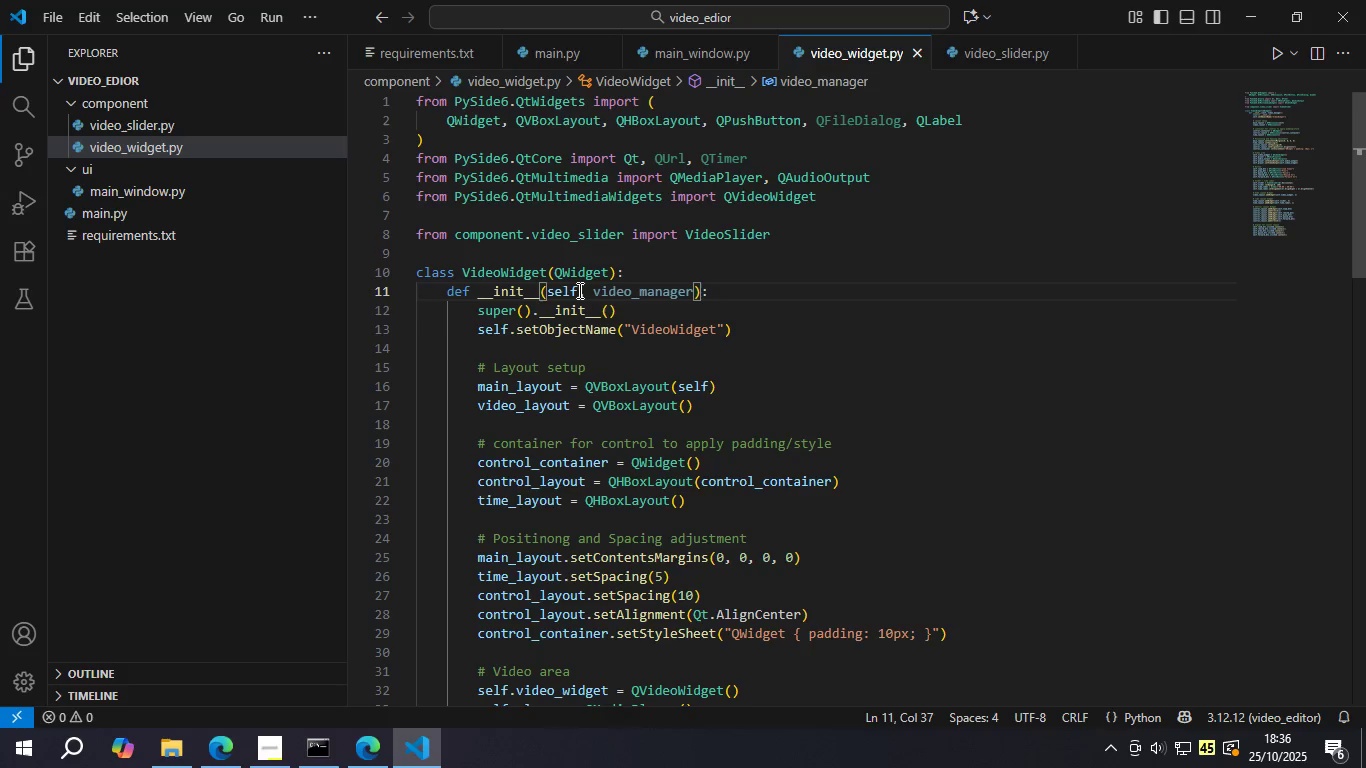 
key(Control+S)
 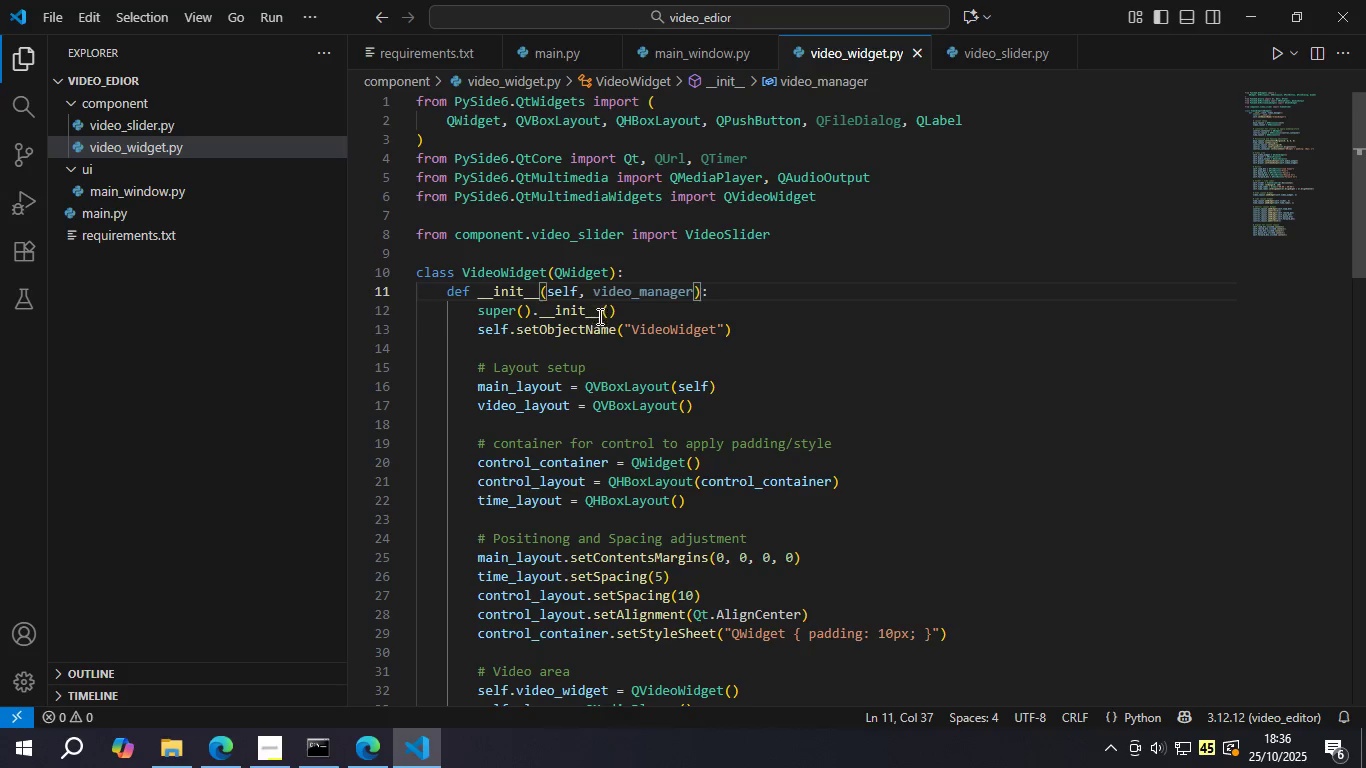 
left_click([659, 313])
 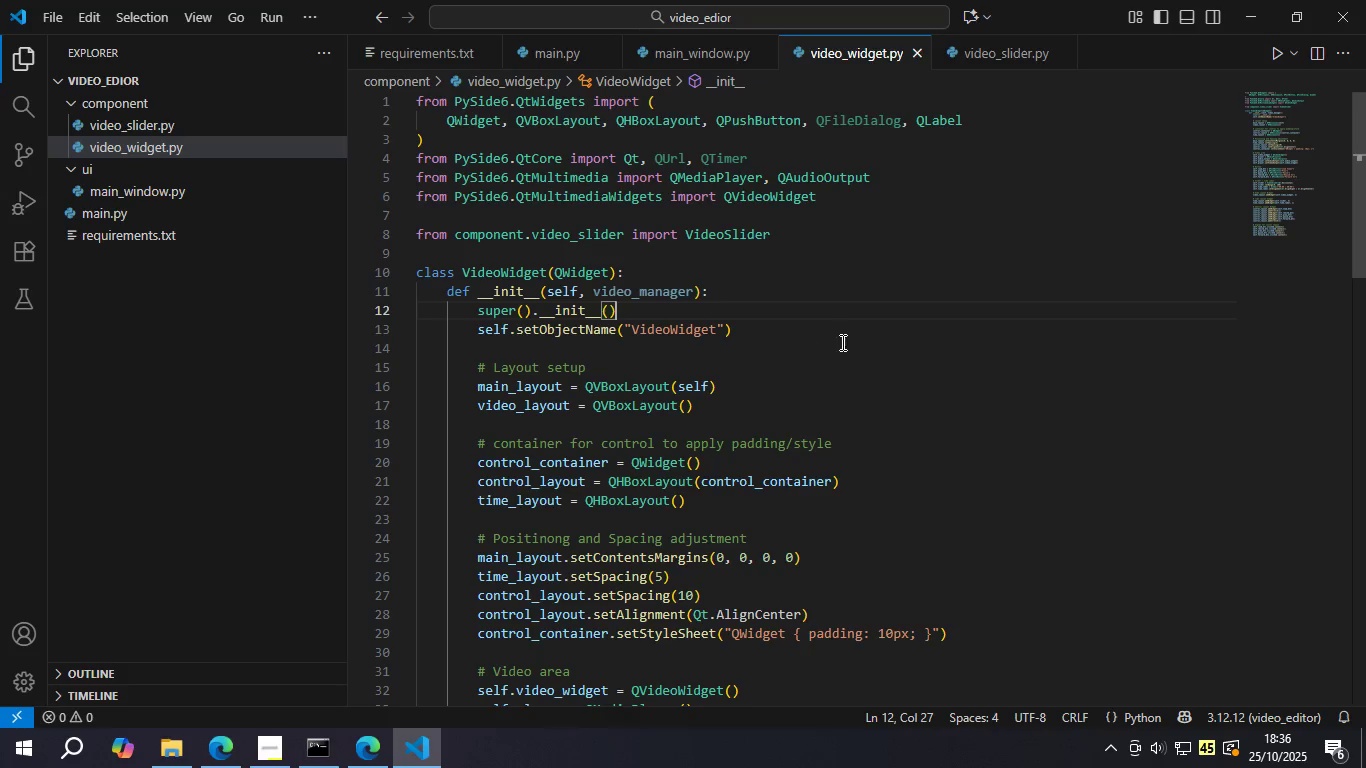 
left_click([811, 332])
 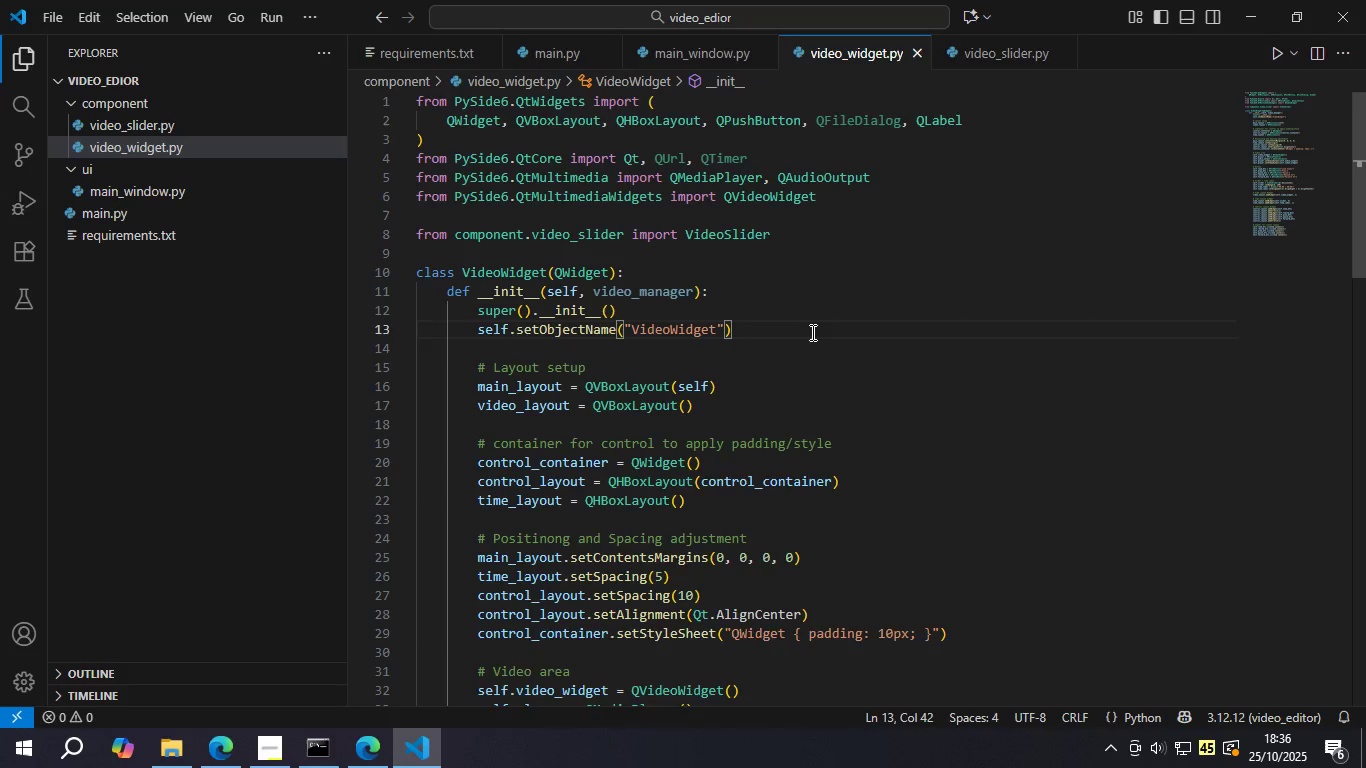 
key(Enter)
 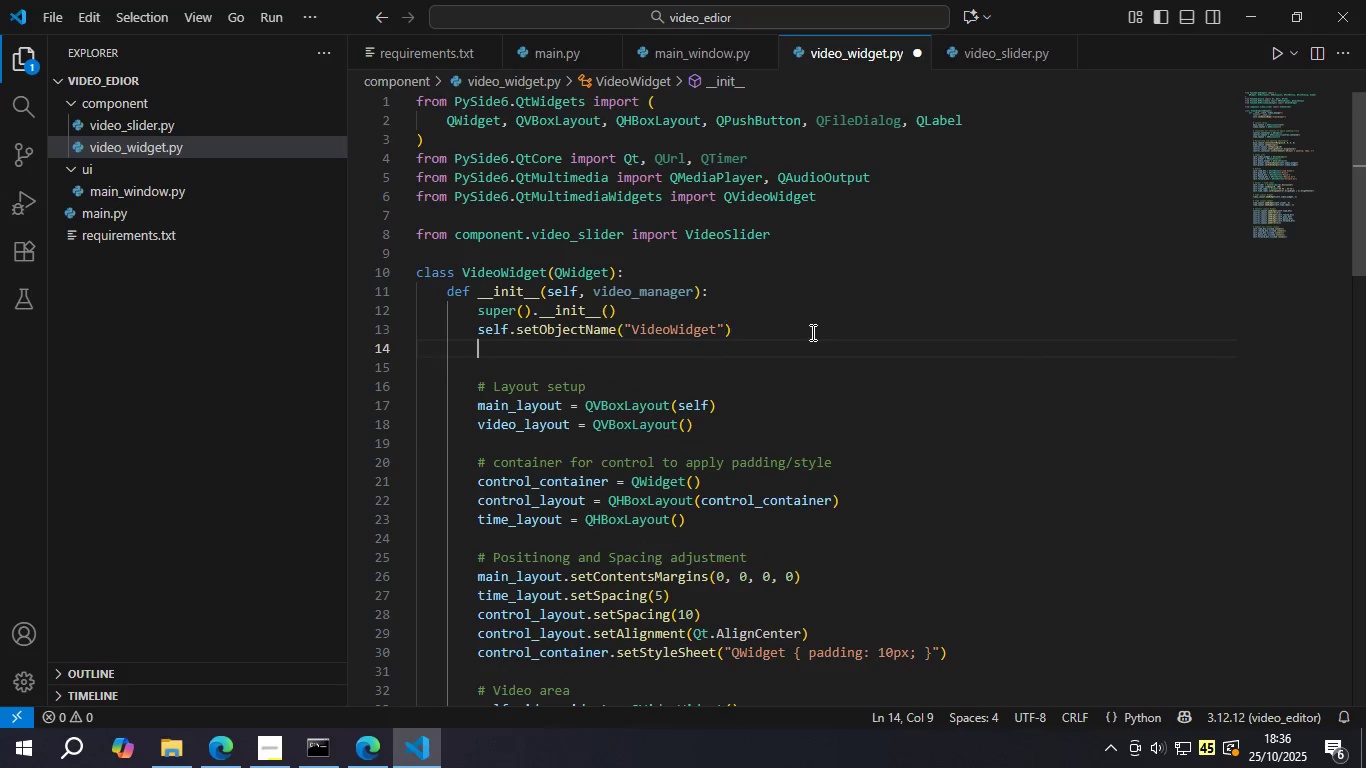 
key(Enter)
 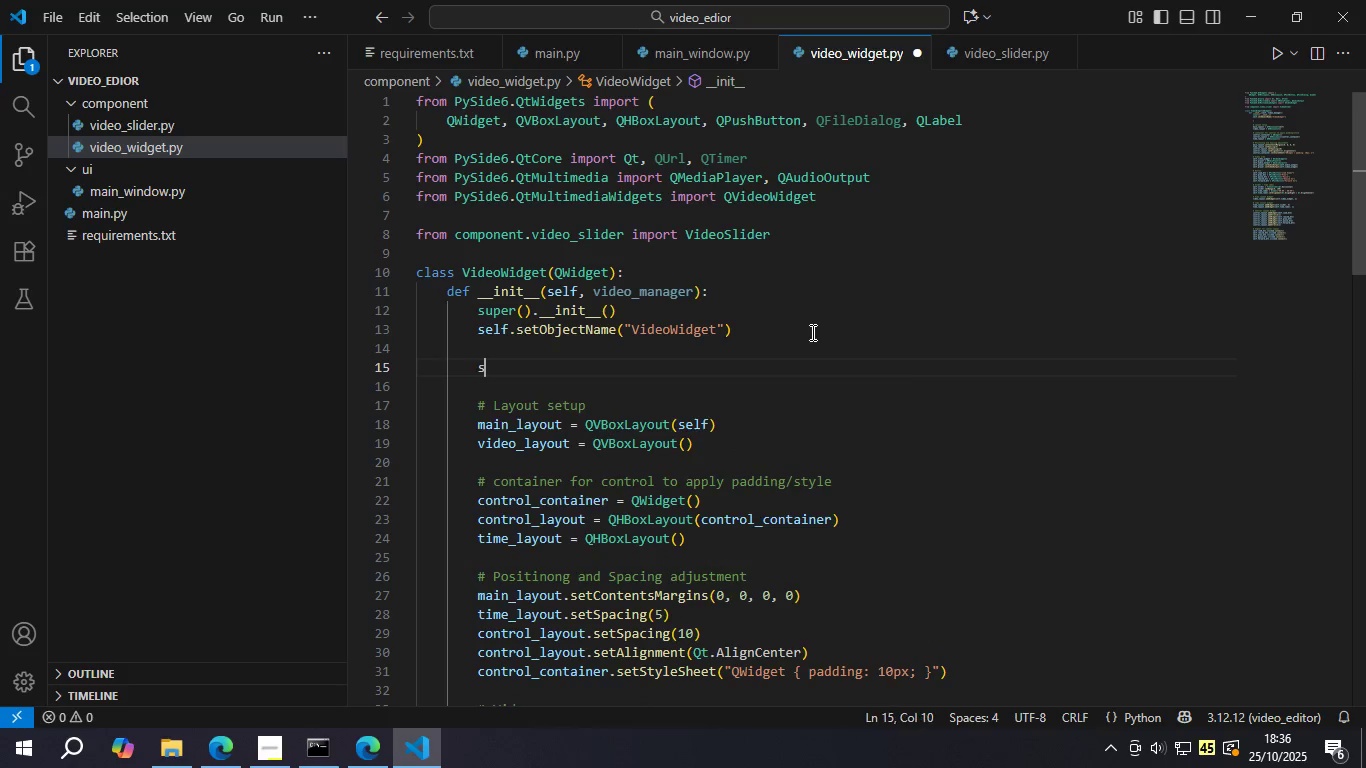 
type(self.video_maneag)
key(Backspace)
key(Backspace)
type(ger = video)
 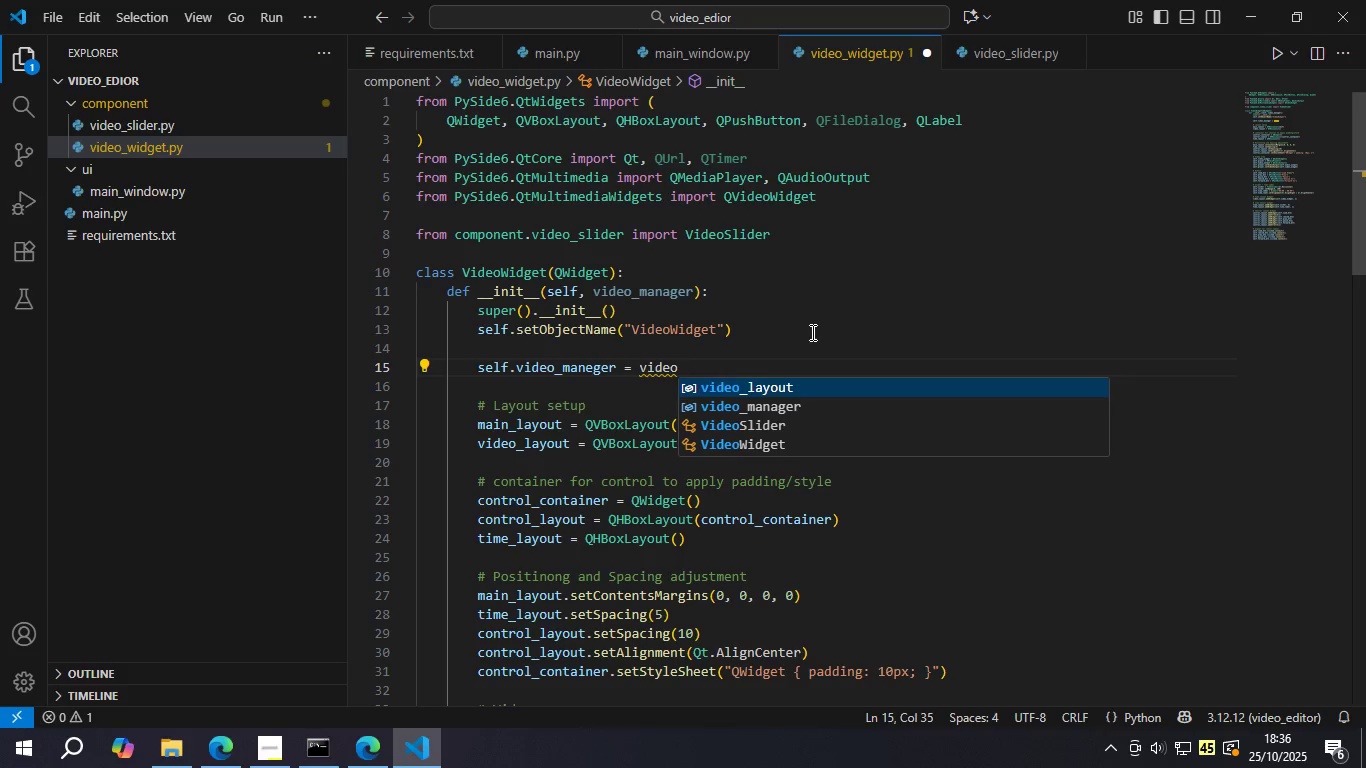 
key(ArrowDown)
 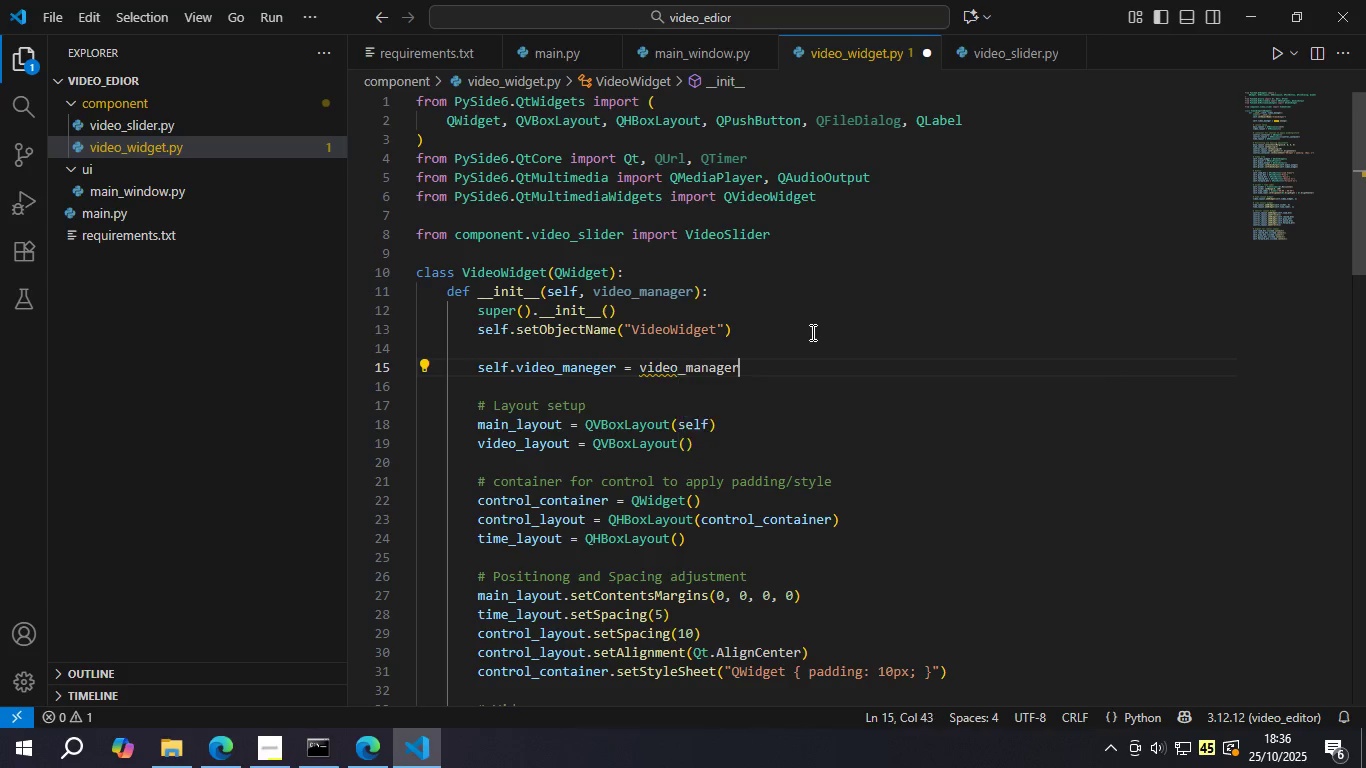 
key(Enter)
 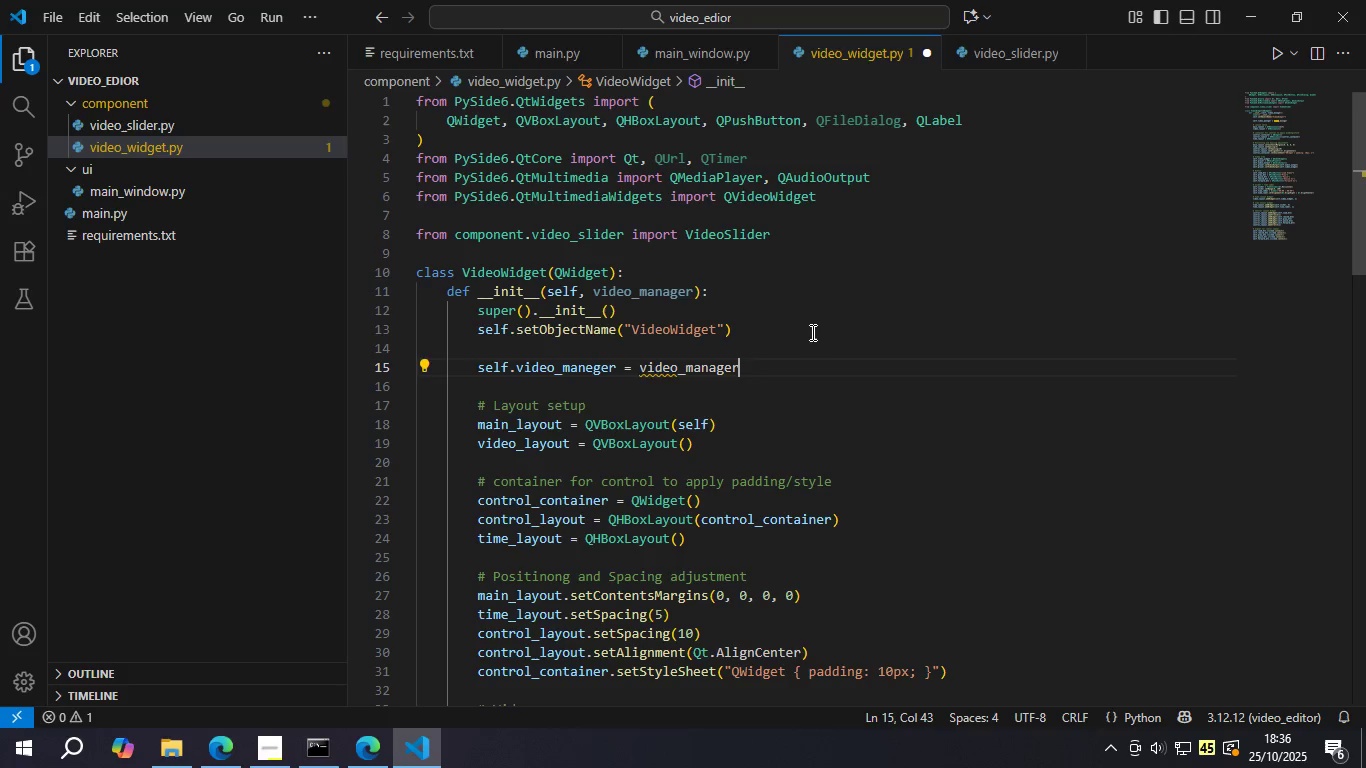 
key(Control+S)
 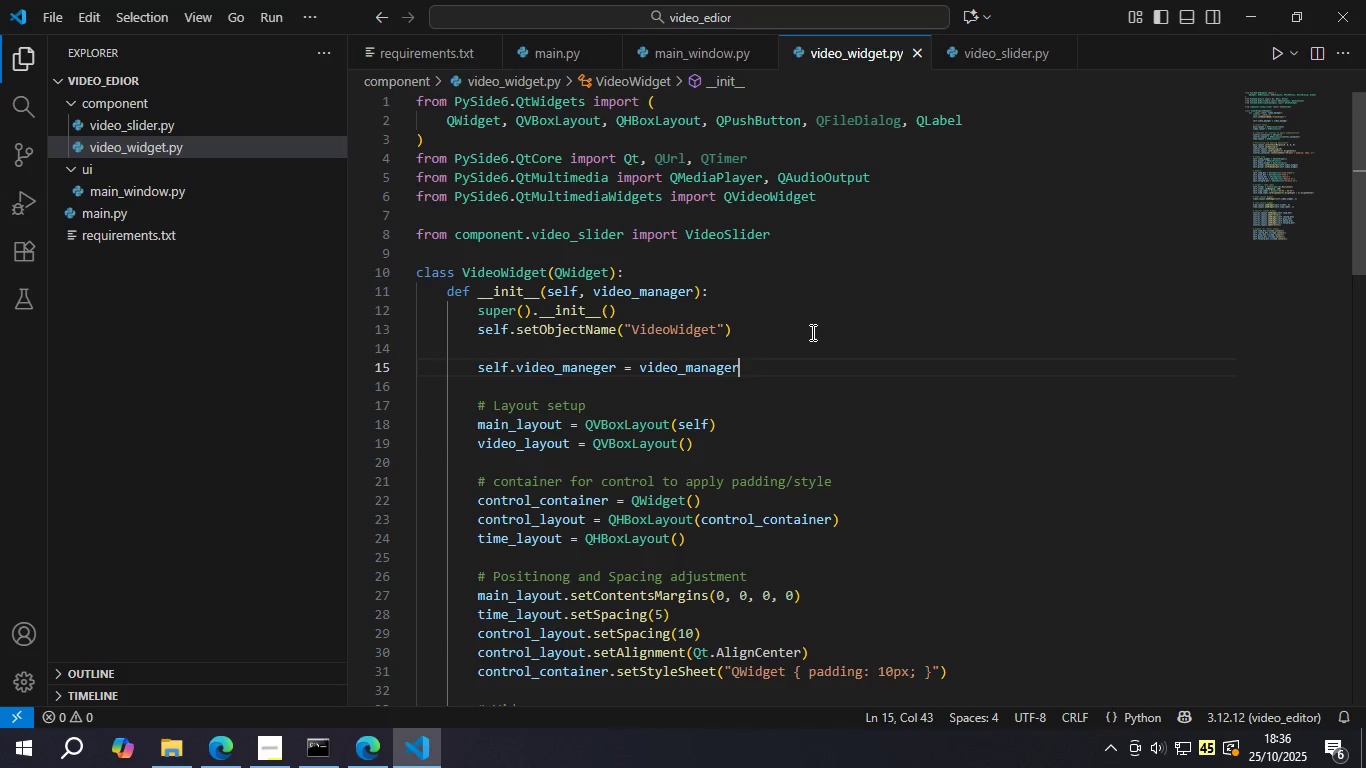 
scroll: coordinate [808, 328], scroll_direction: down, amount: 19.0
 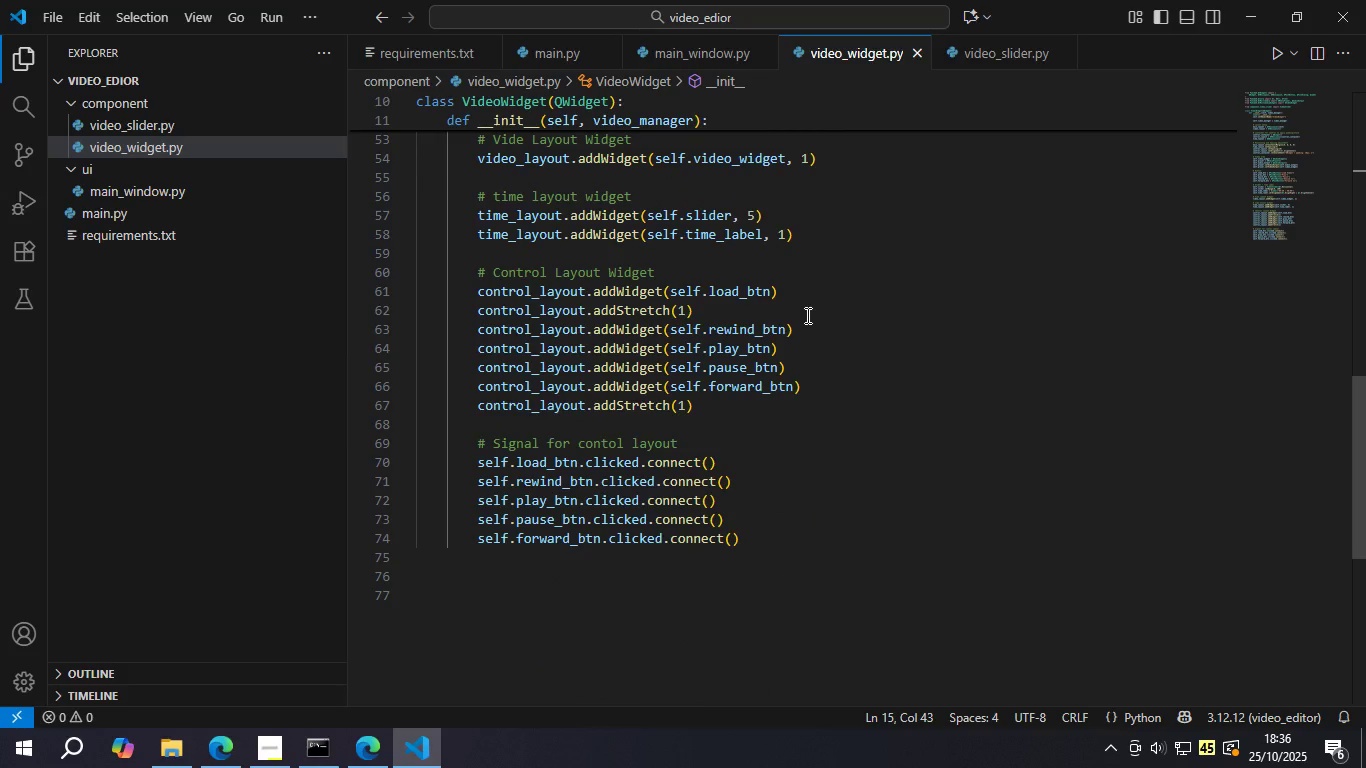 
wait(6.69)
 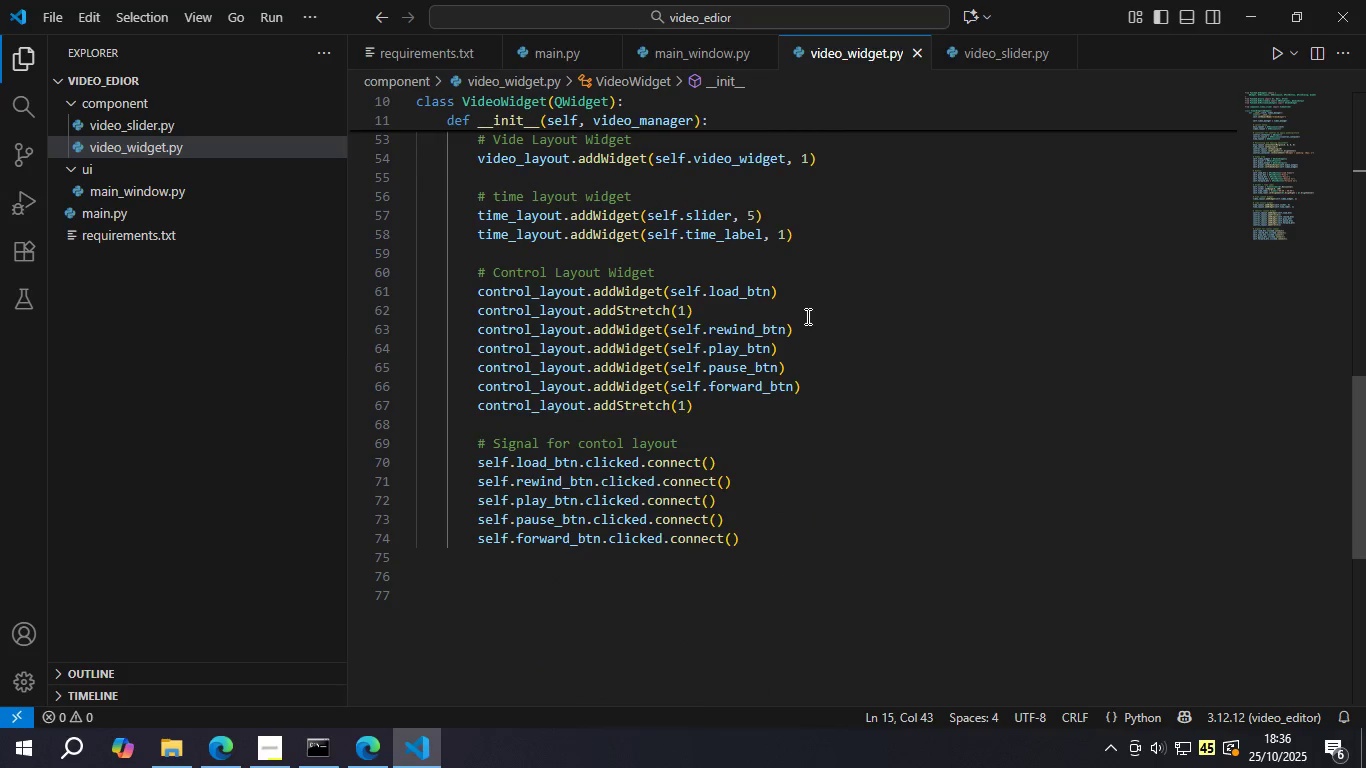 
scroll: coordinate [806, 315], scroll_direction: down, amount: 3.0
 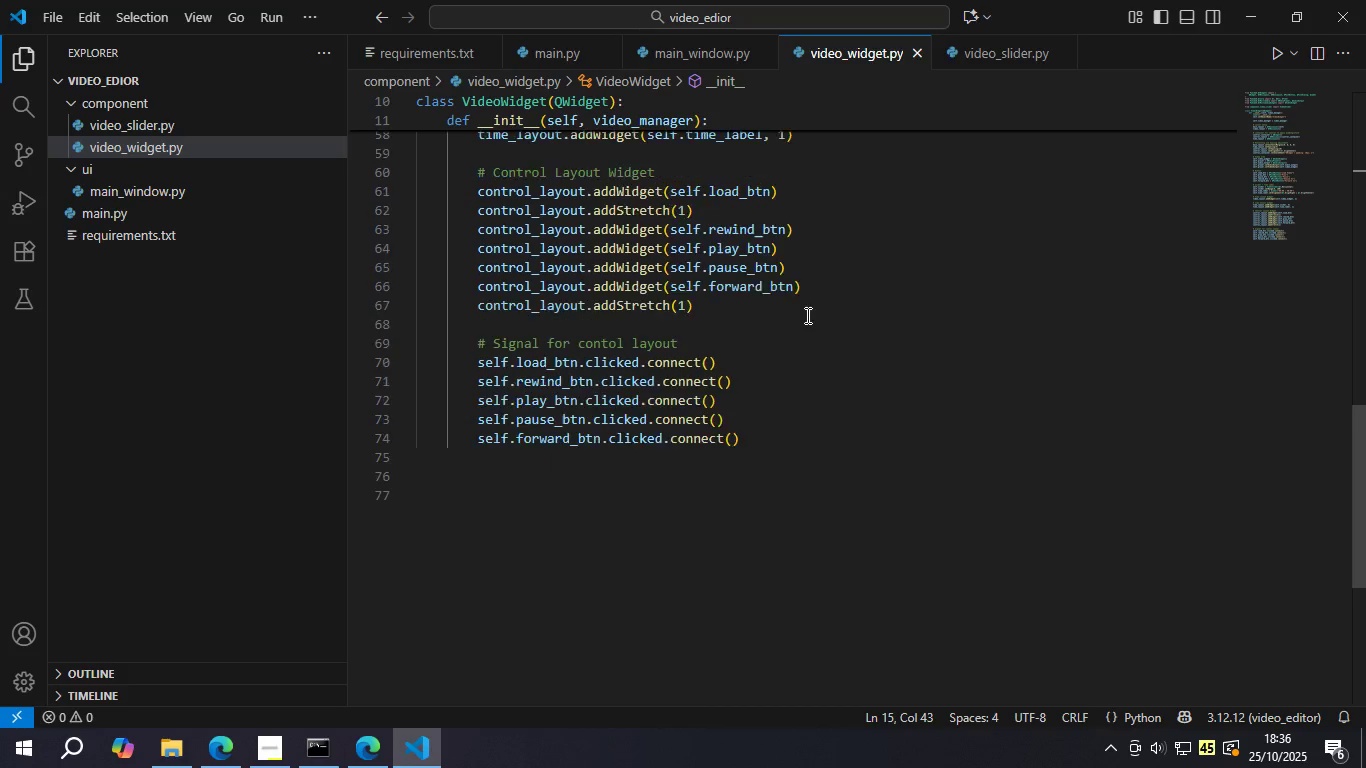 
scroll: coordinate [806, 315], scroll_direction: none, amount: 0.0
 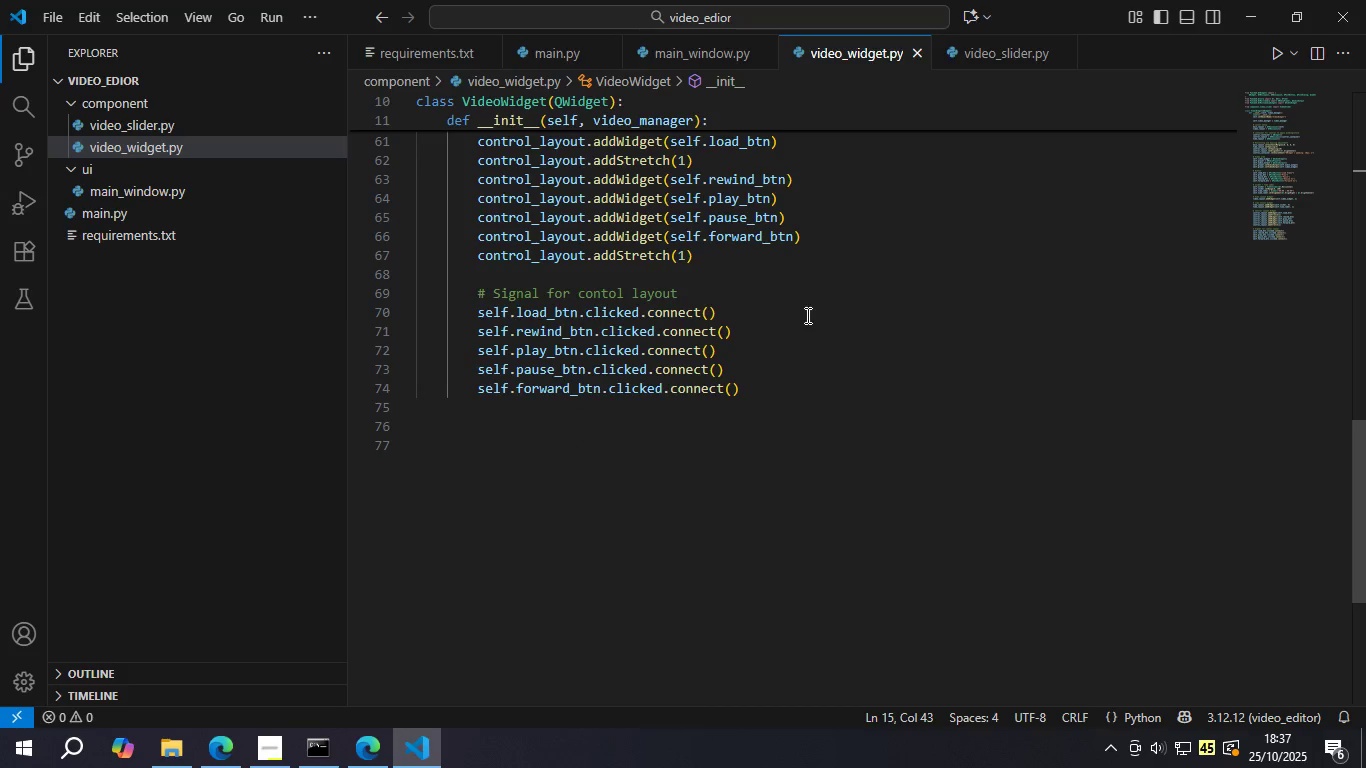 
scroll: coordinate [806, 315], scroll_direction: up, amount: 20.0
 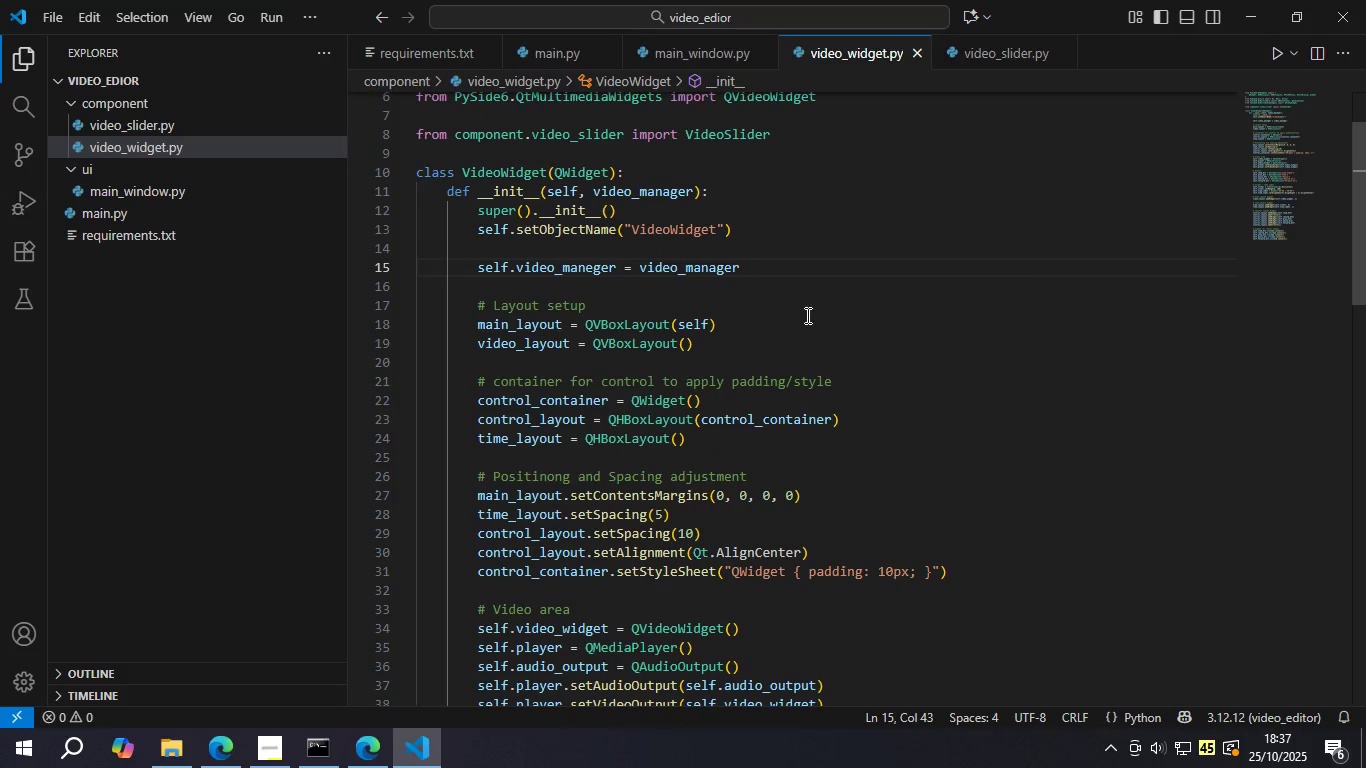 
scroll: coordinate [805, 318], scroll_direction: down, amount: 18.0
 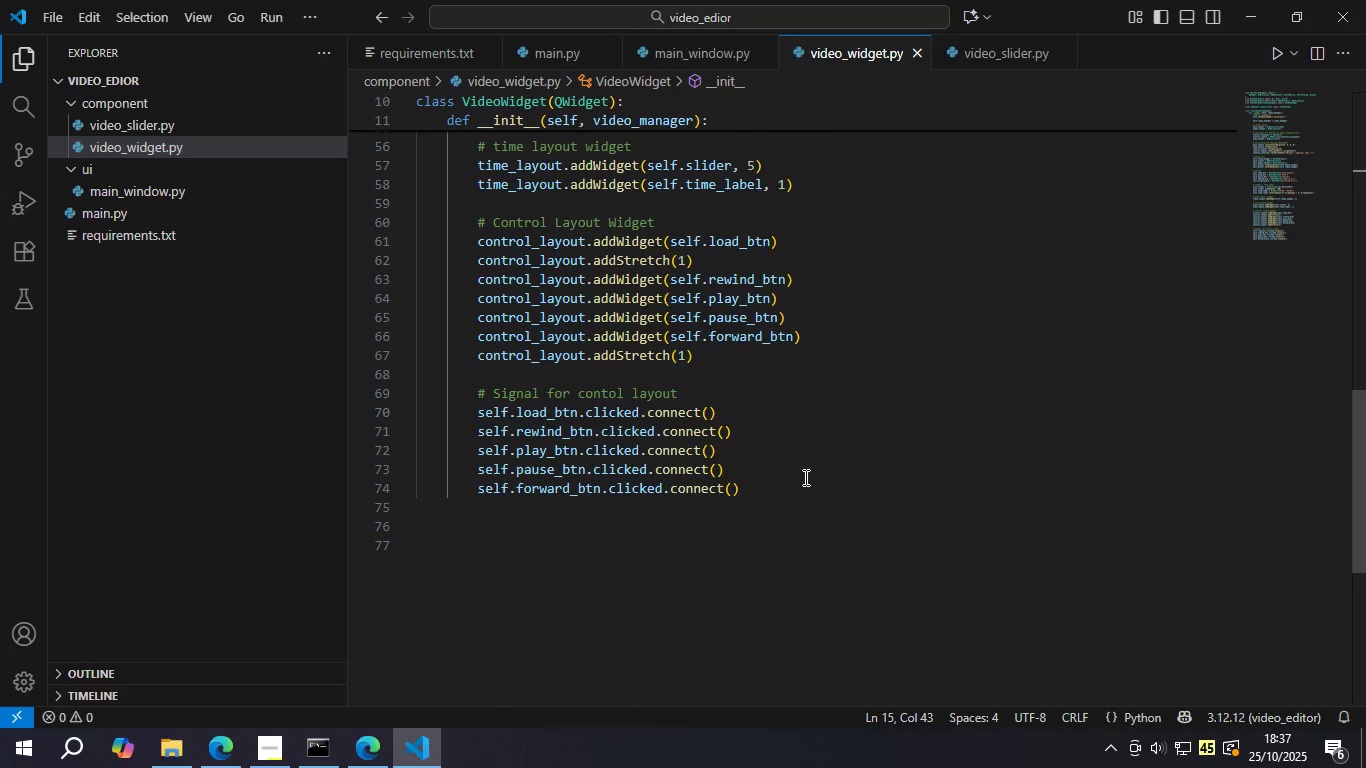 
left_click([804, 477])
 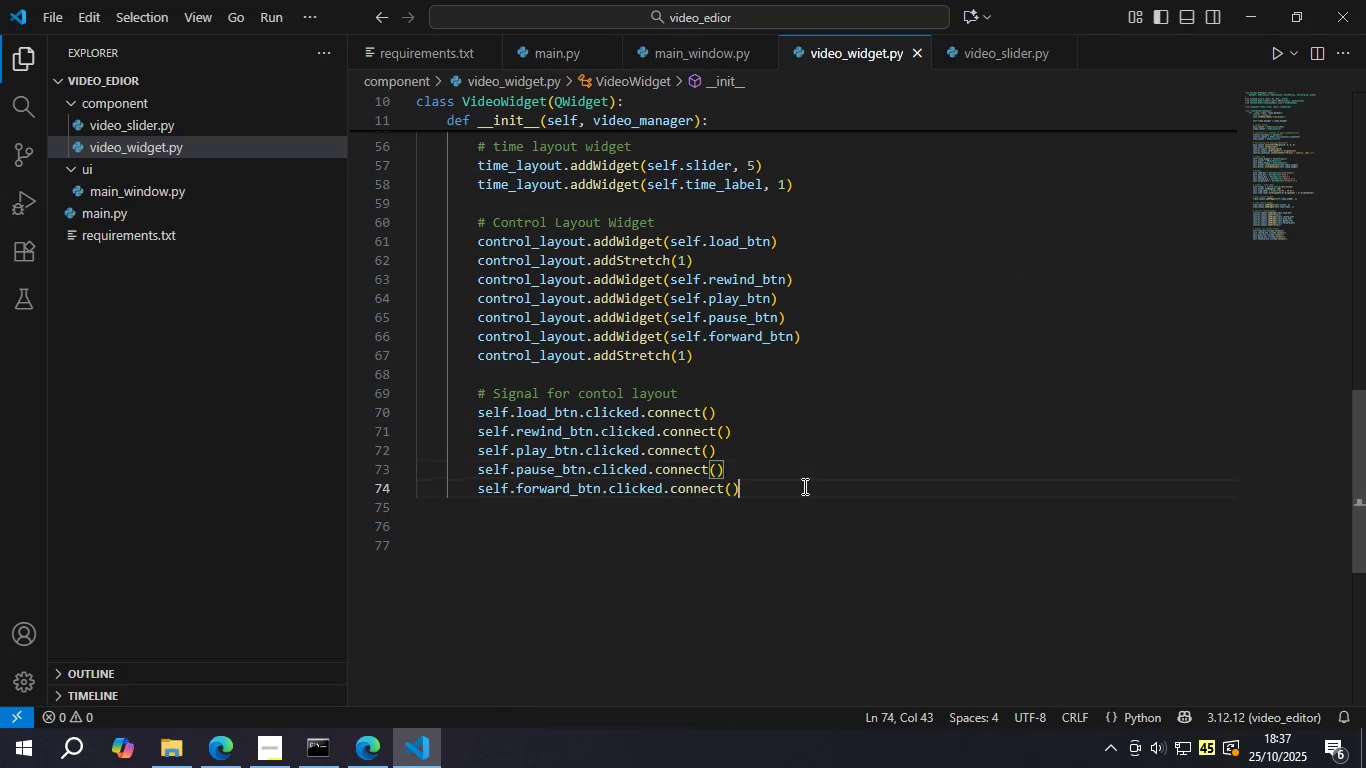 
double_click([803, 486])
 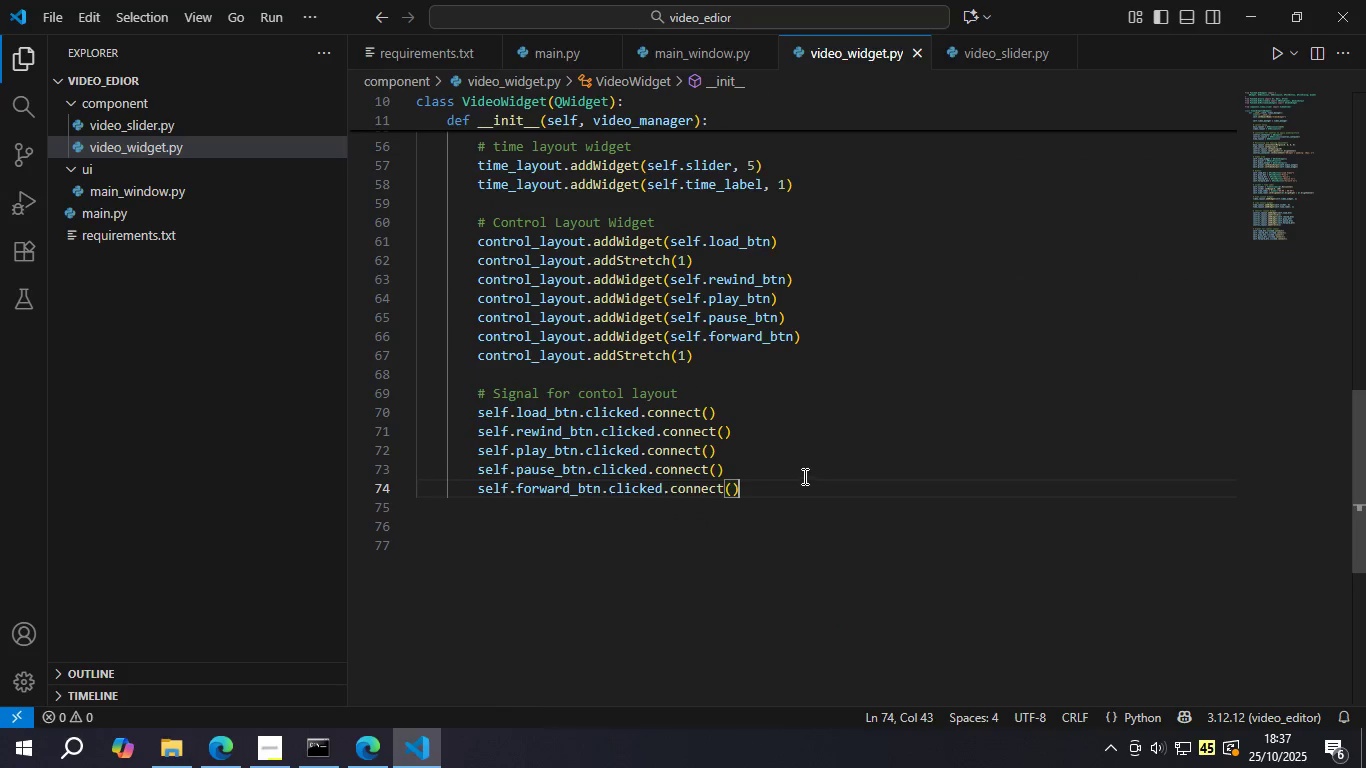 
key(Enter)
 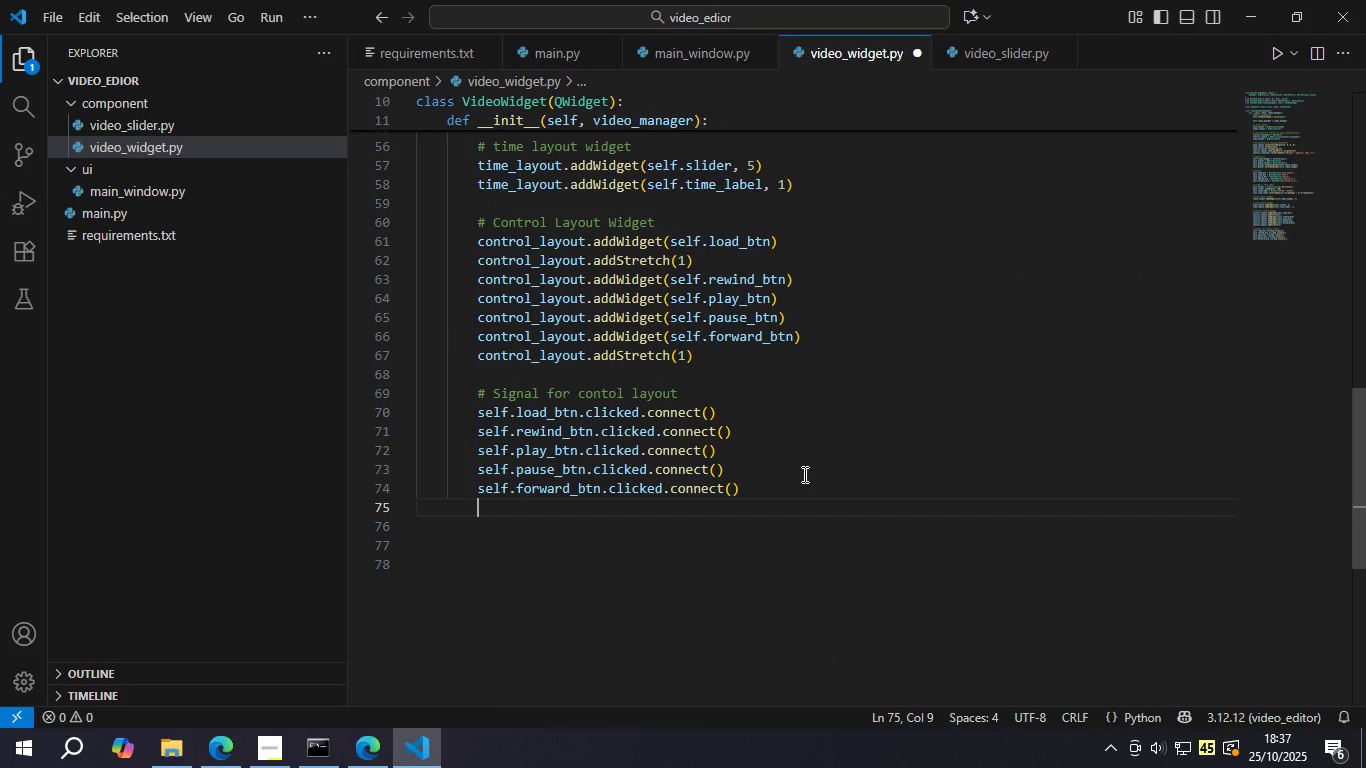 
key(Enter)
 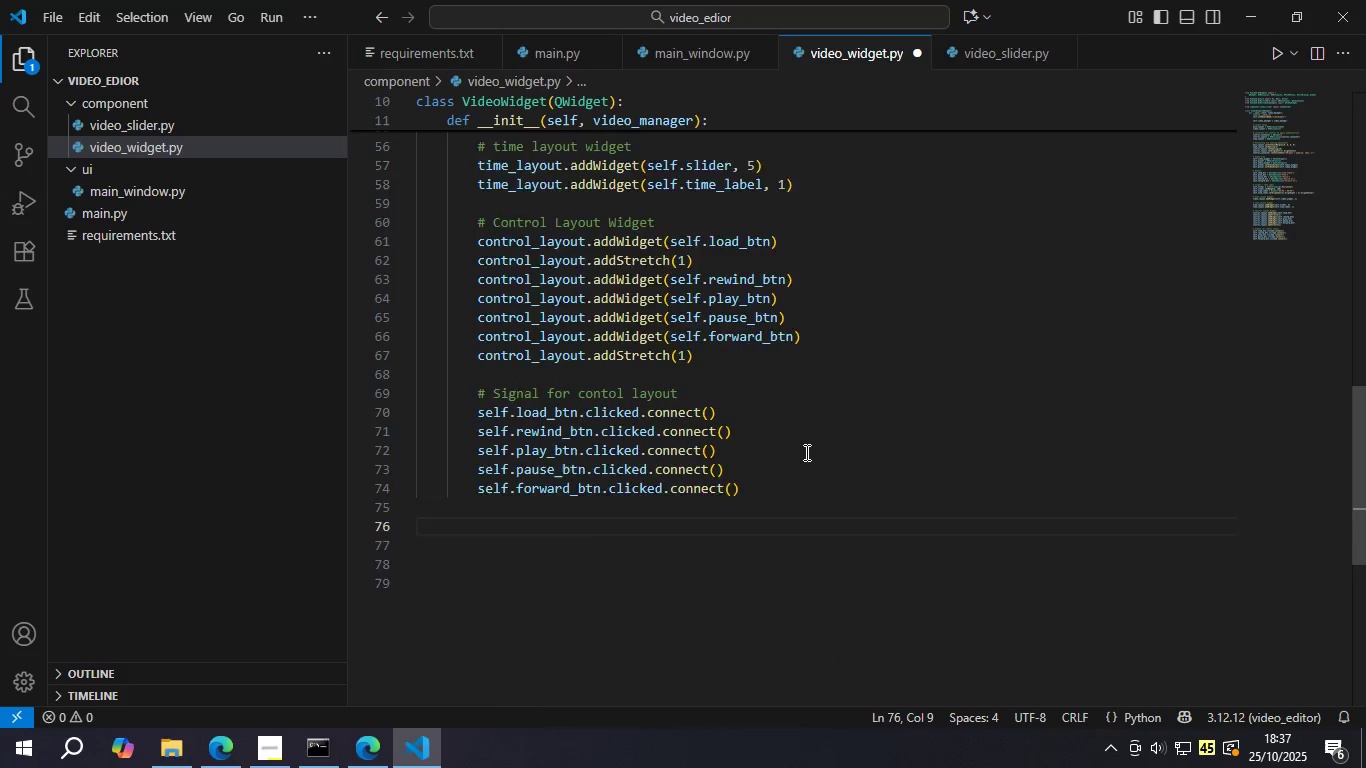 
scroll: coordinate [805, 451], scroll_direction: up, amount: 14.0
 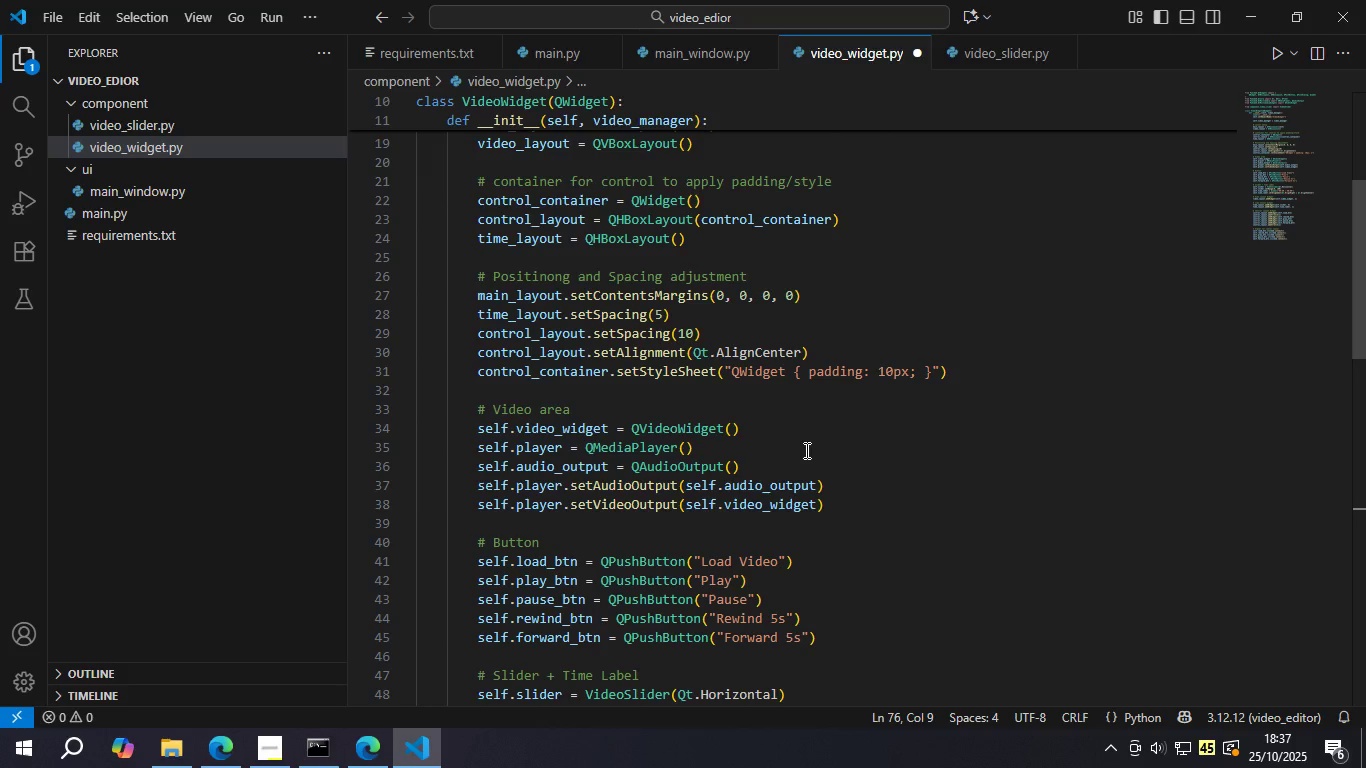 
scroll: coordinate [805, 450], scroll_direction: down, amount: 10.0
 